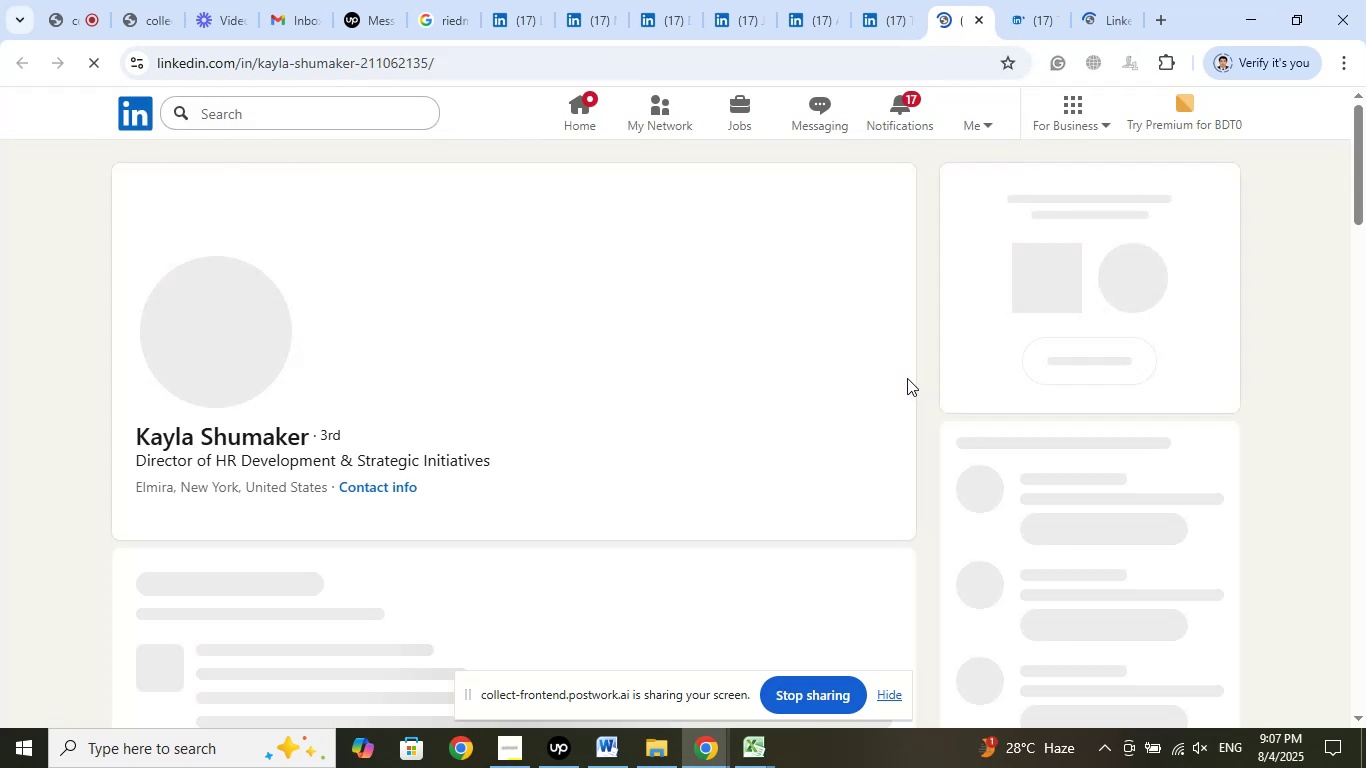 
left_click([754, 432])
 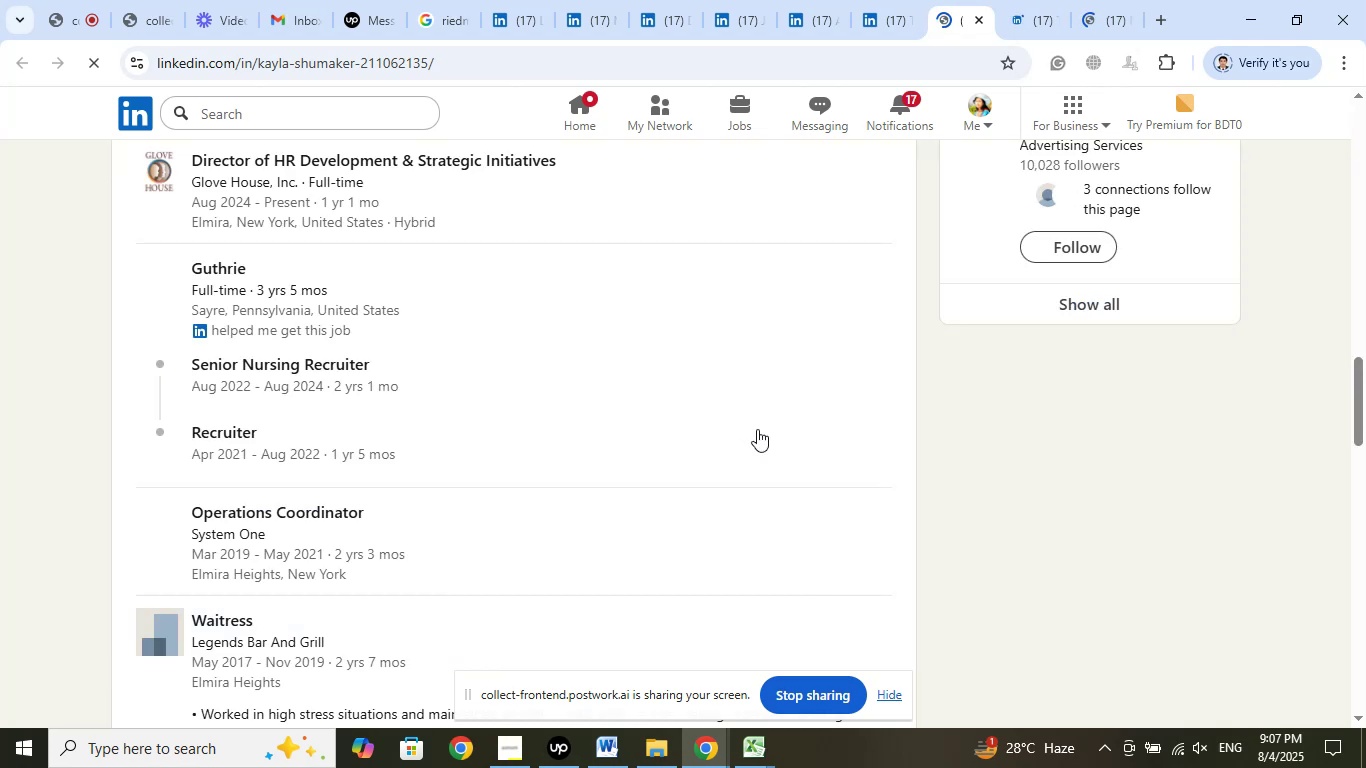 
scroll: coordinate [701, 478], scroll_direction: up, amount: 2.0
 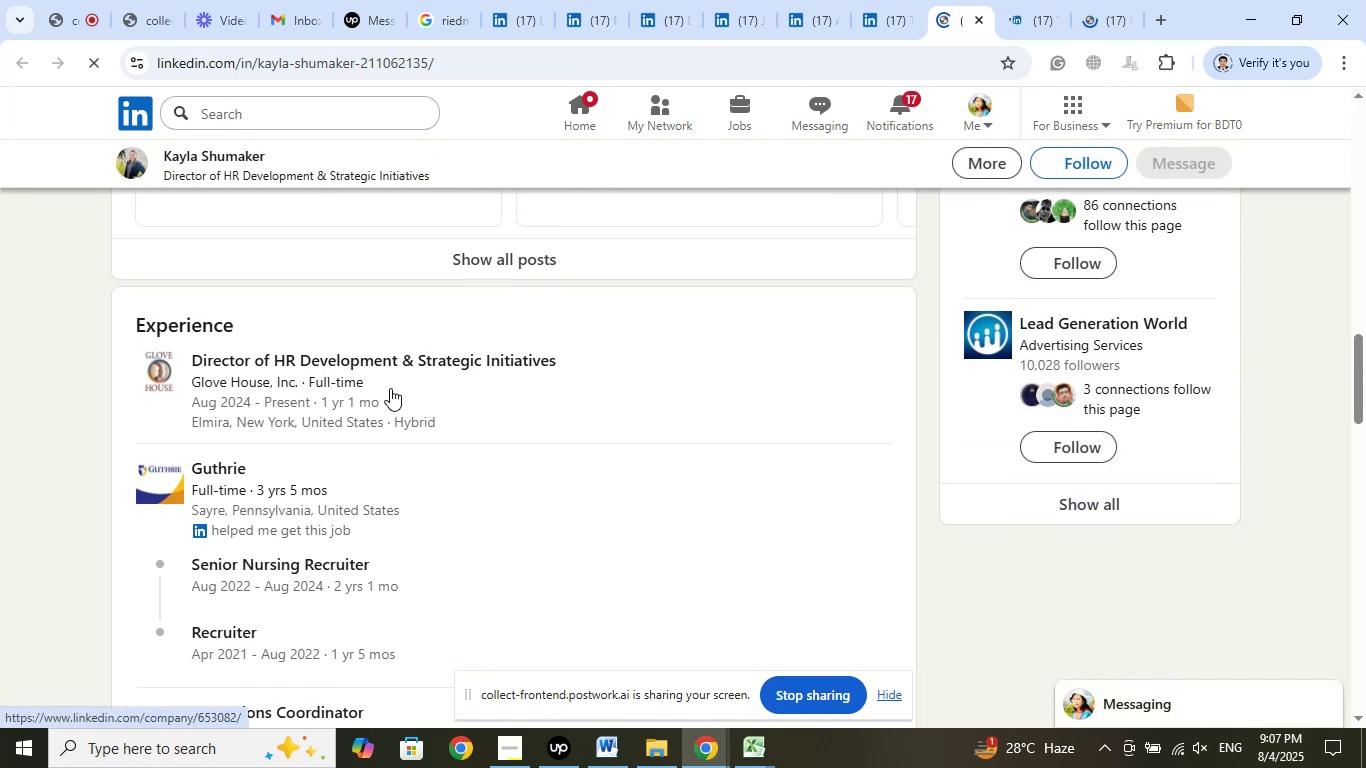 
right_click([287, 358])
 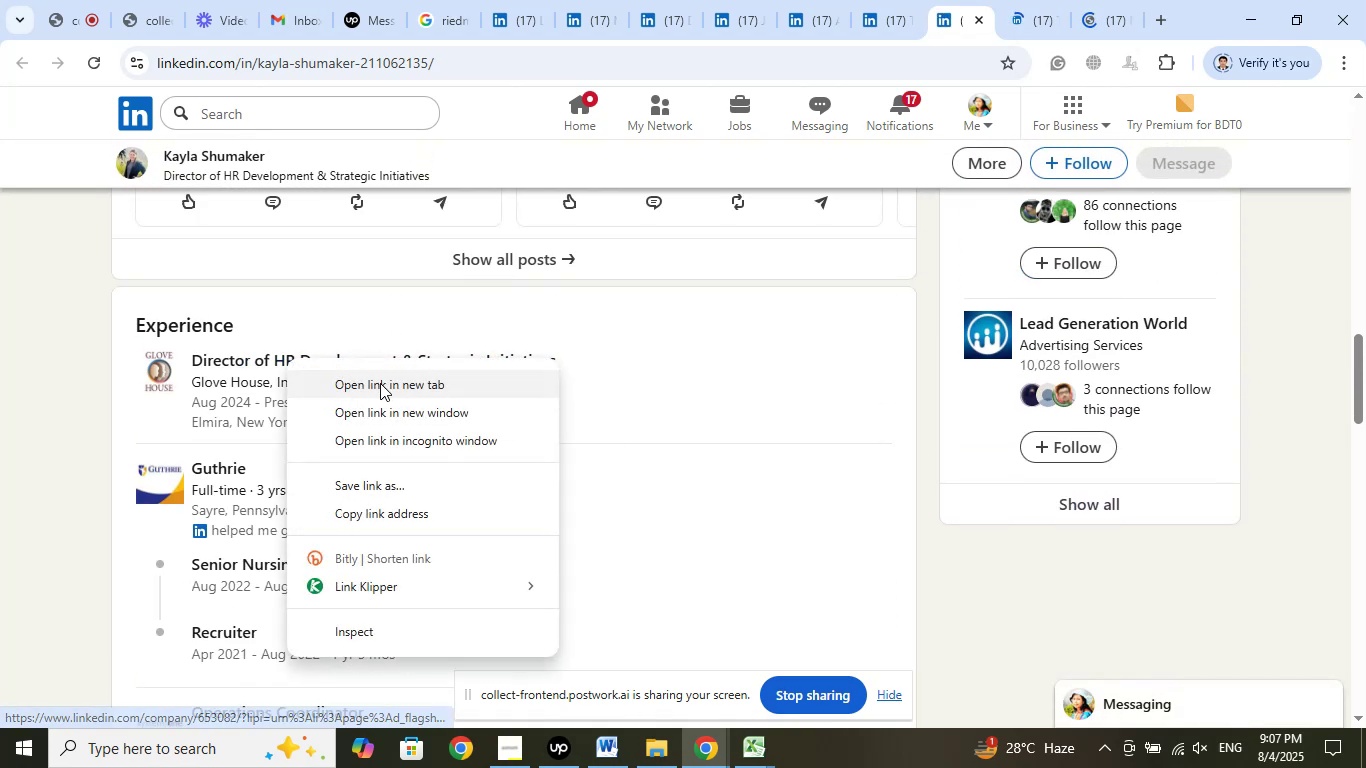 
left_click([396, 386])
 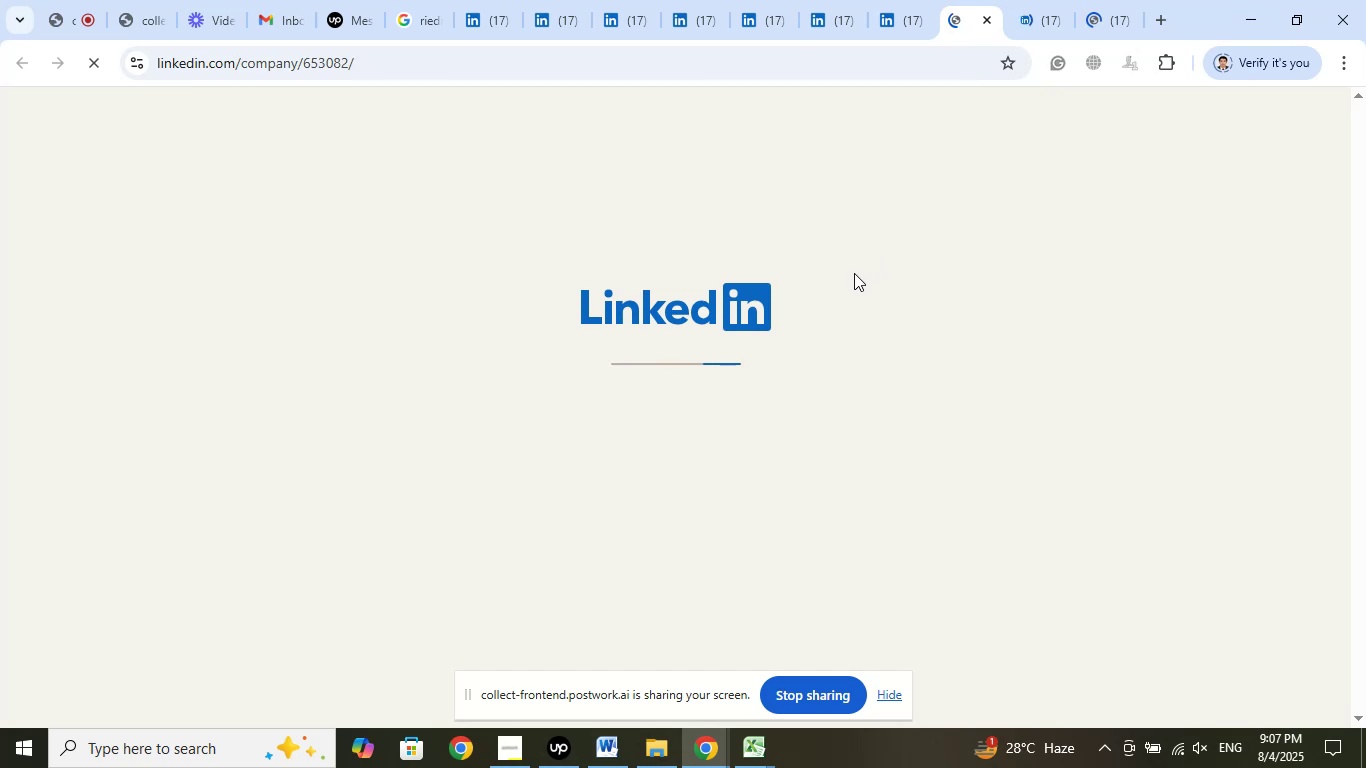 
wait(13.95)
 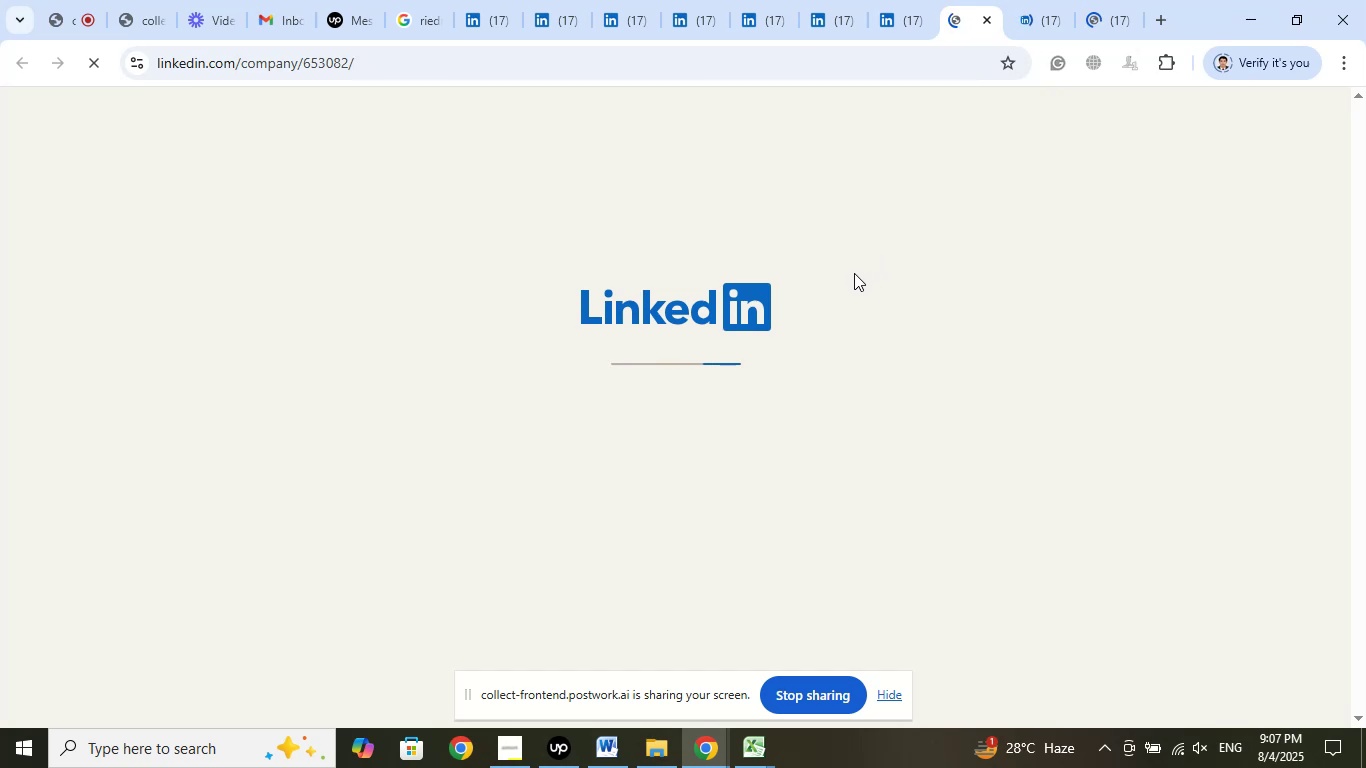 
left_click([901, 22])
 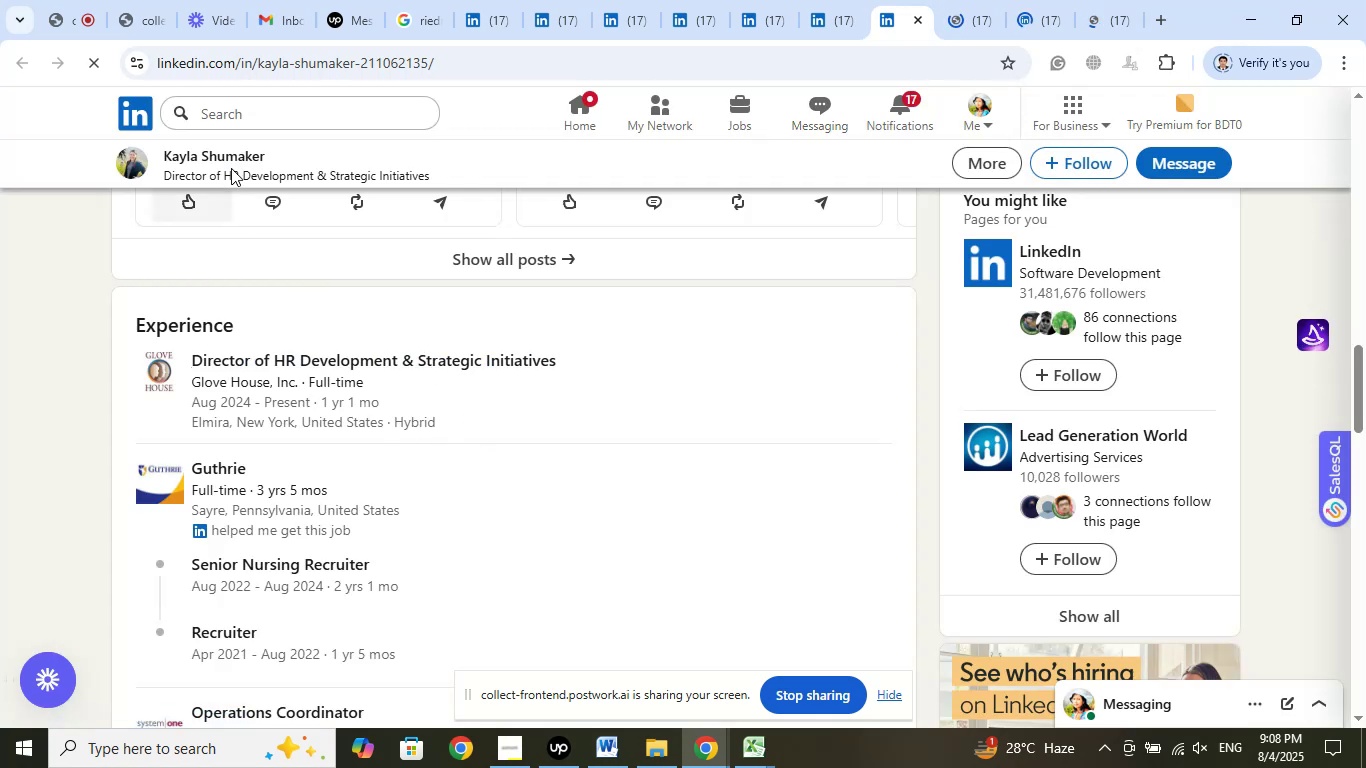 
wait(5.3)
 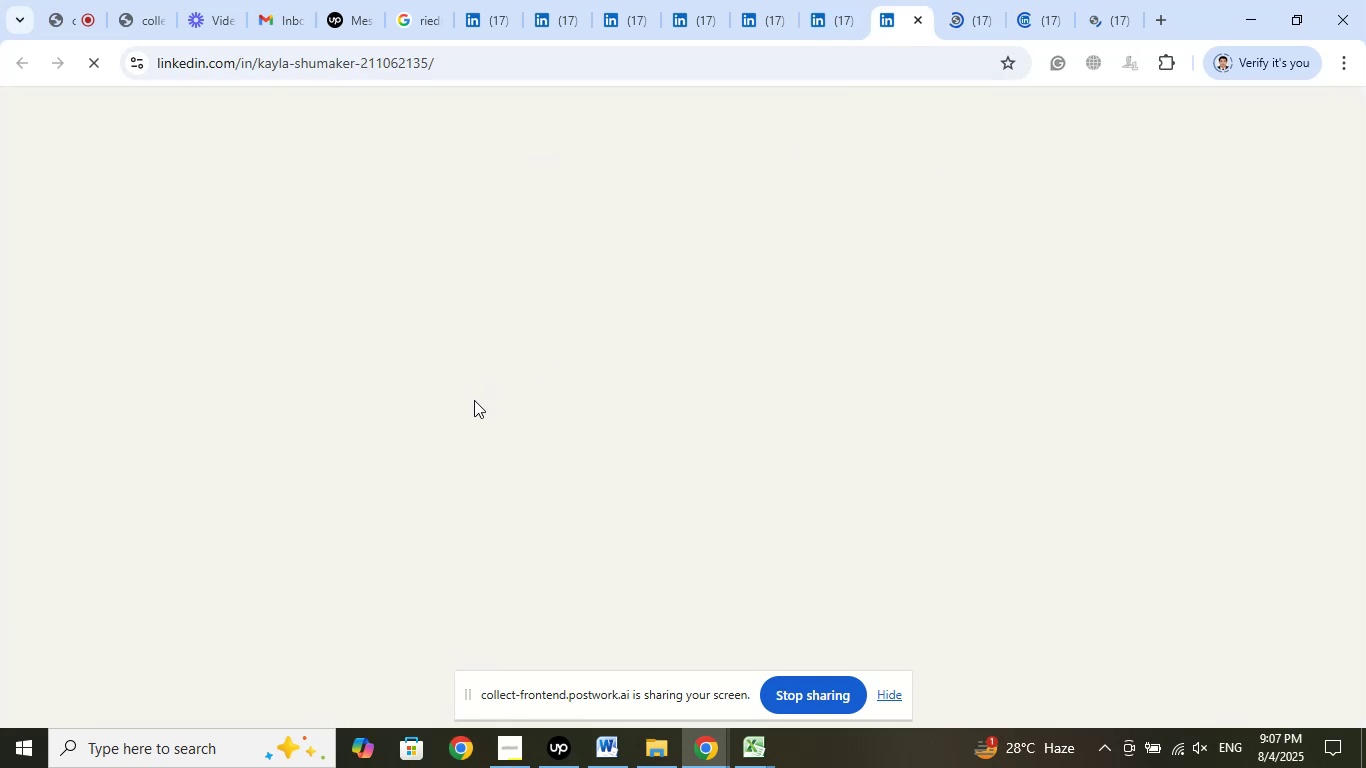 
left_click_drag(start_coordinate=[128, 437], to_coordinate=[307, 443])
 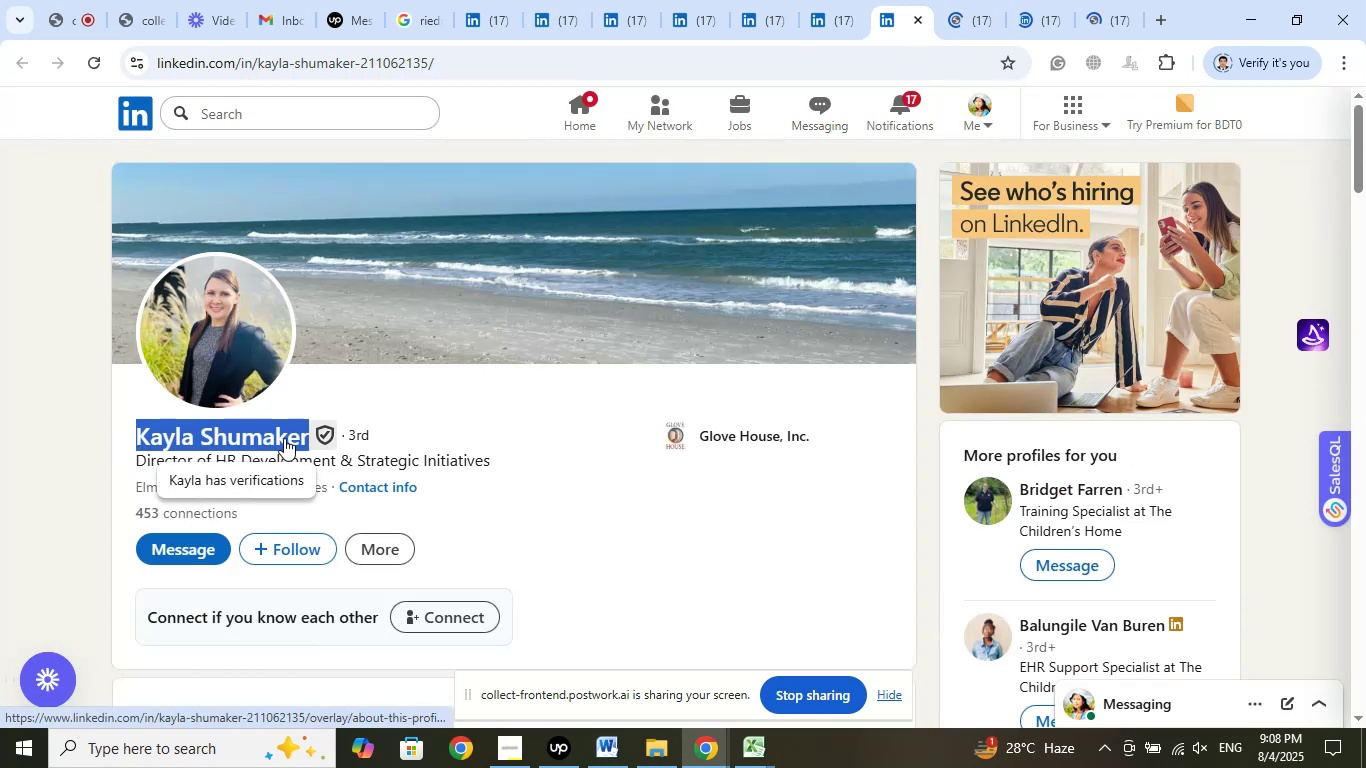 
right_click([269, 423])
 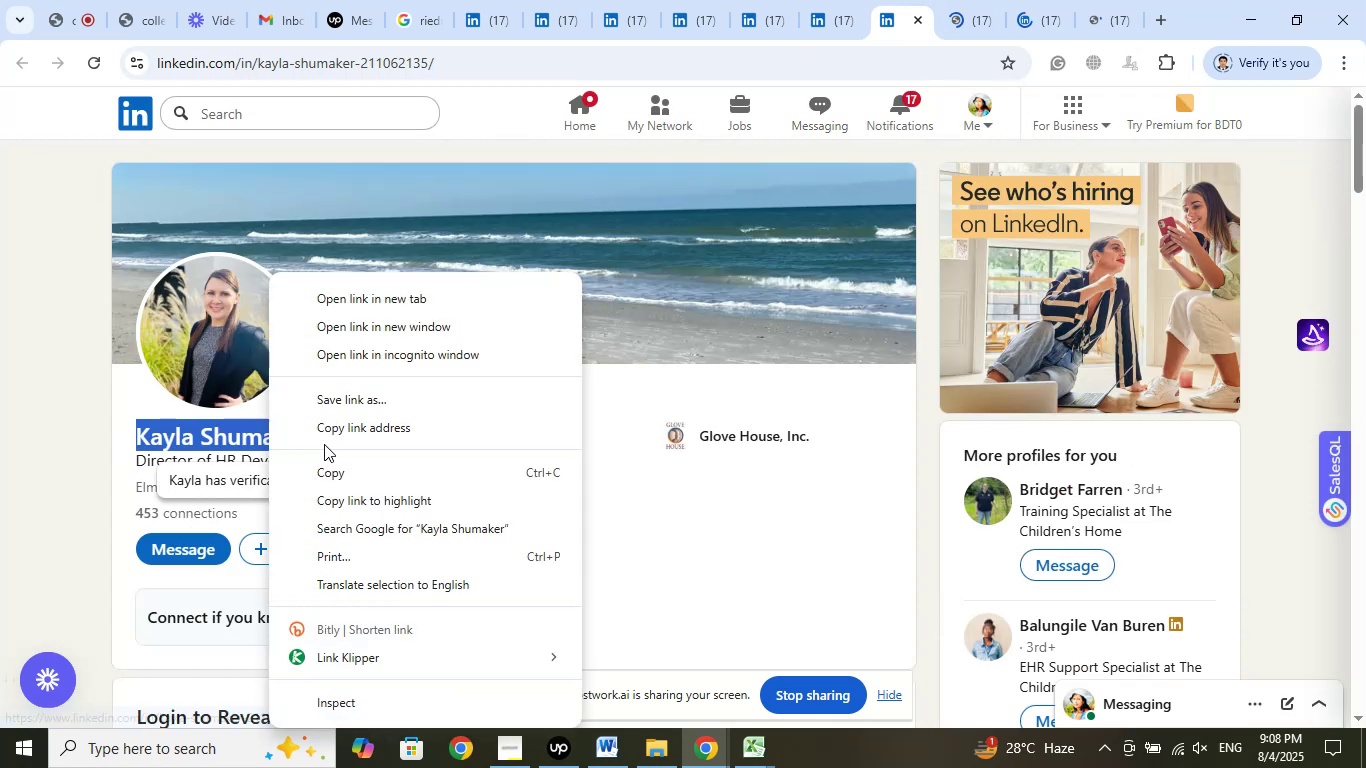 
left_click([327, 472])
 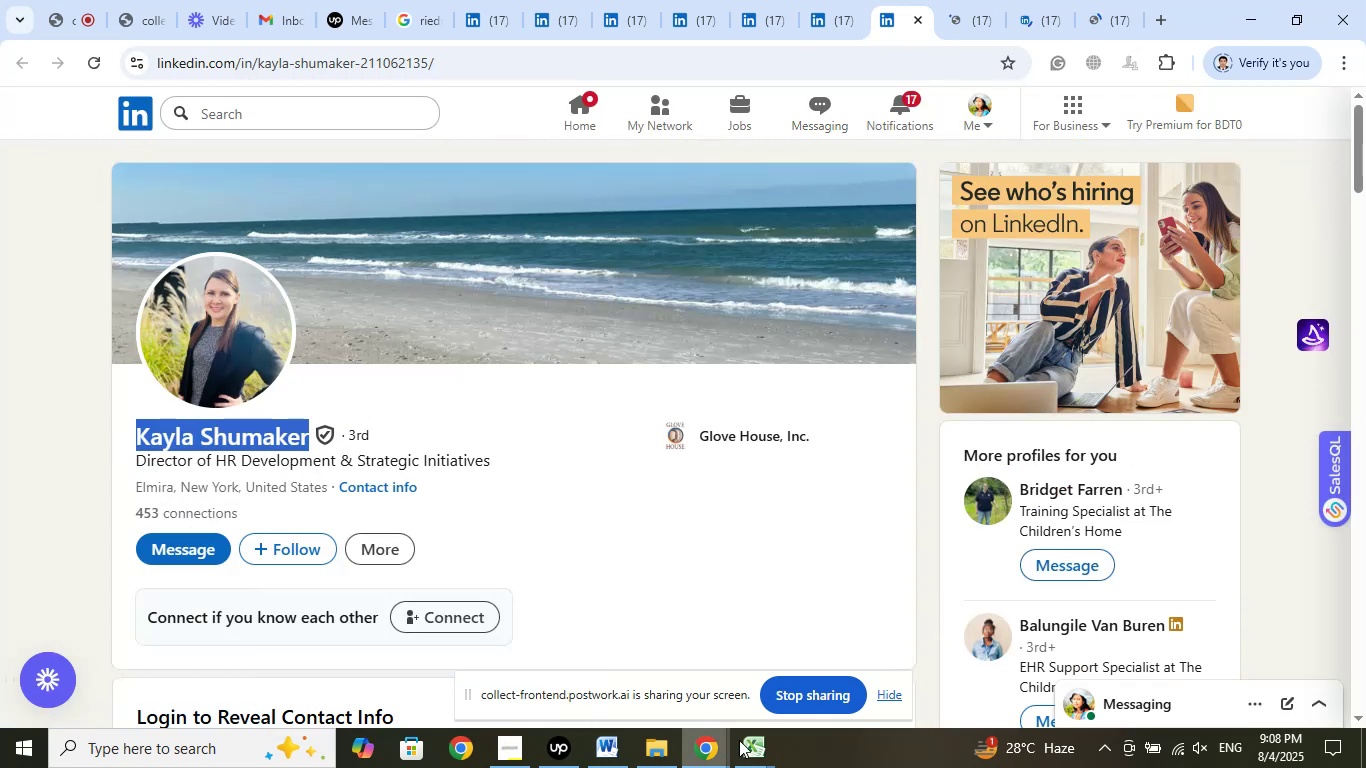 
double_click([645, 698])
 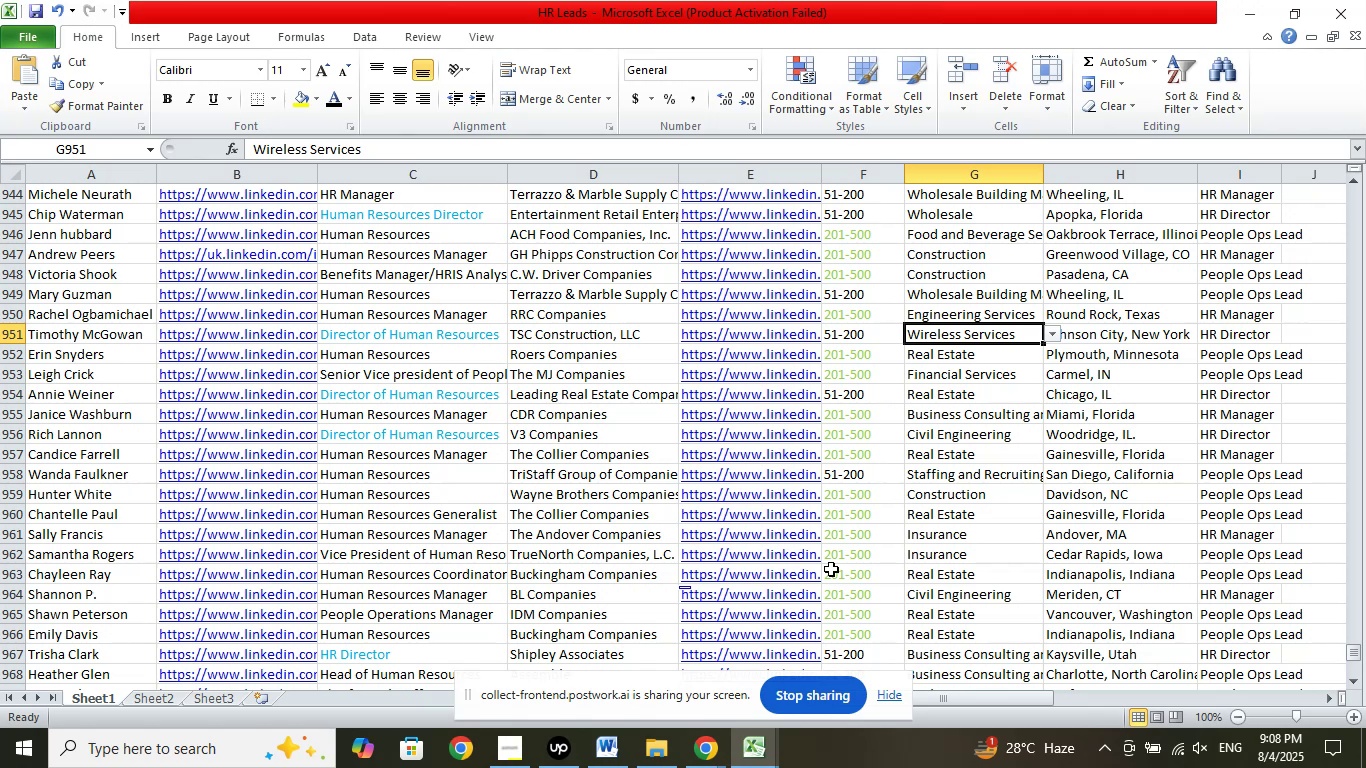 
left_click([925, 562])
 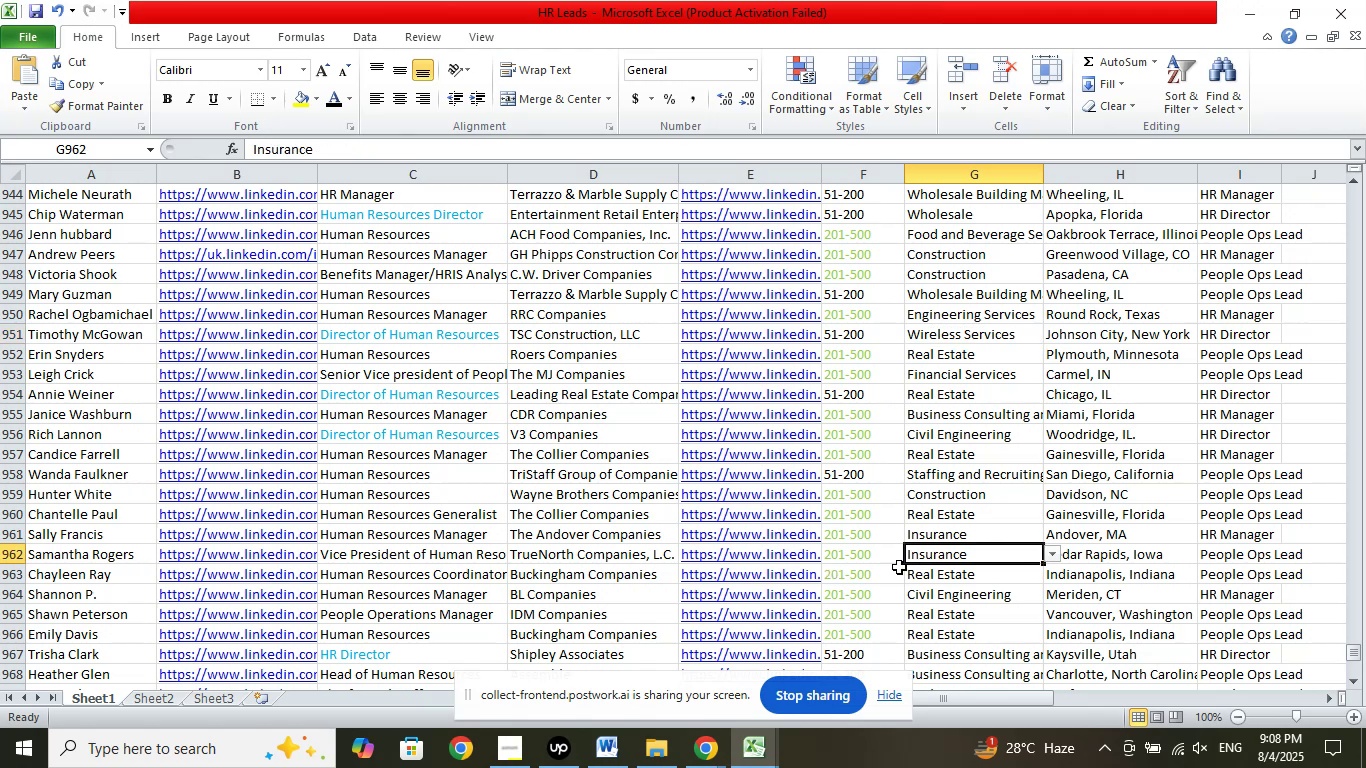 
scroll: coordinate [770, 549], scroll_direction: down, amount: 8.0
 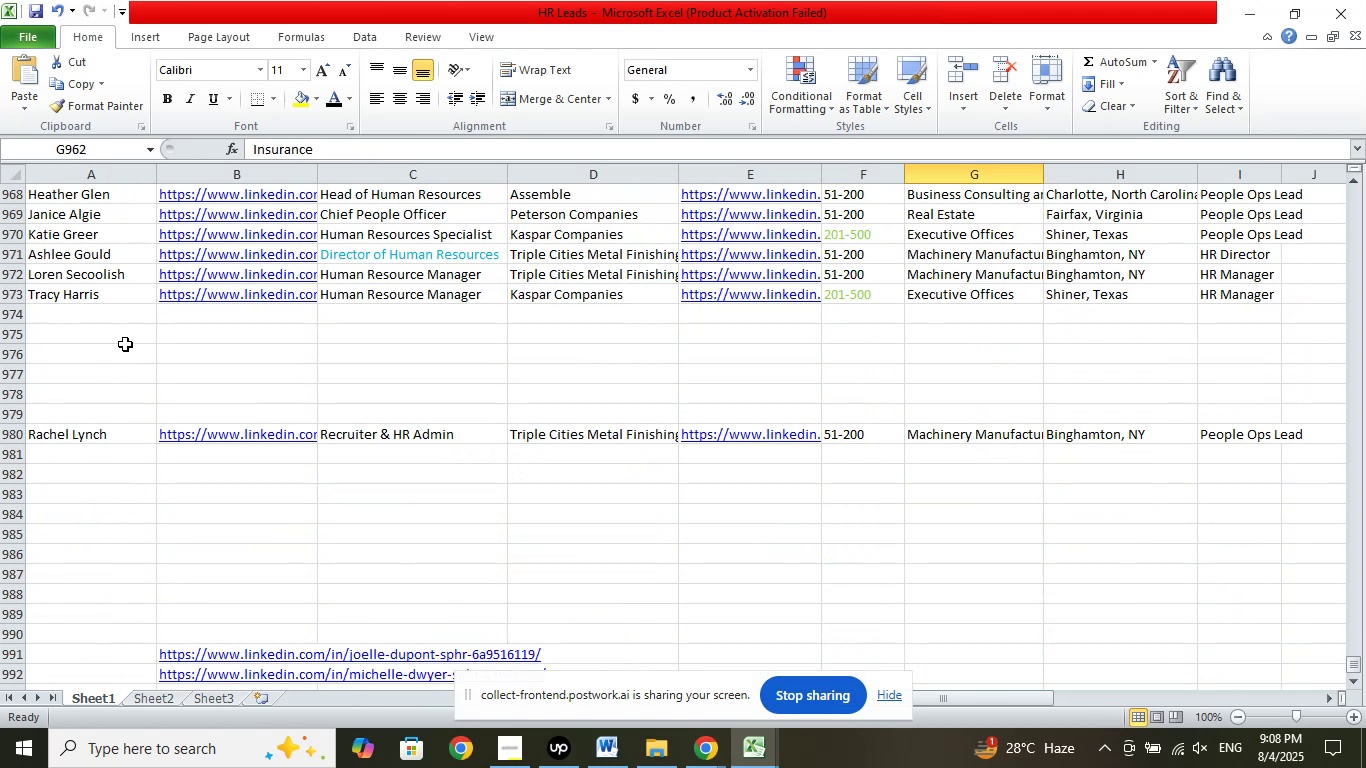 
left_click([122, 311])
 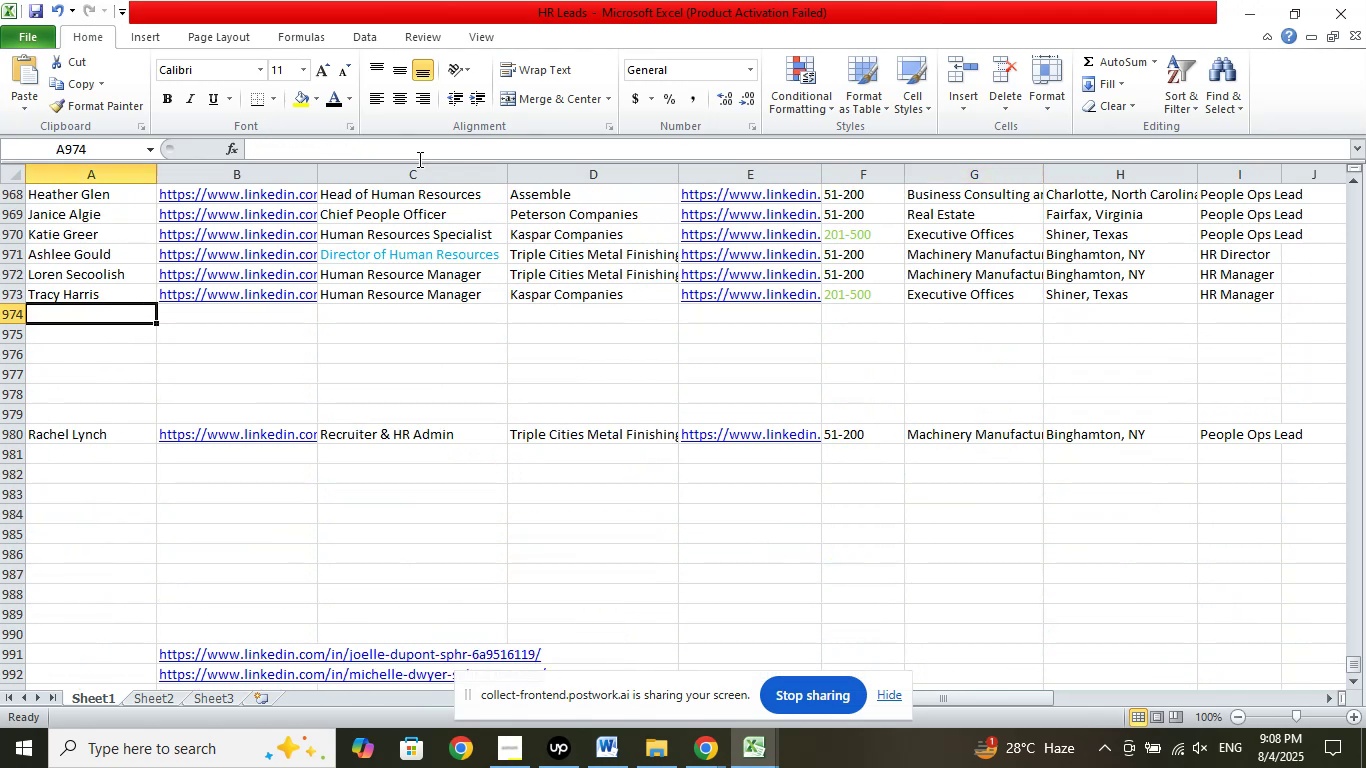 
left_click([424, 150])
 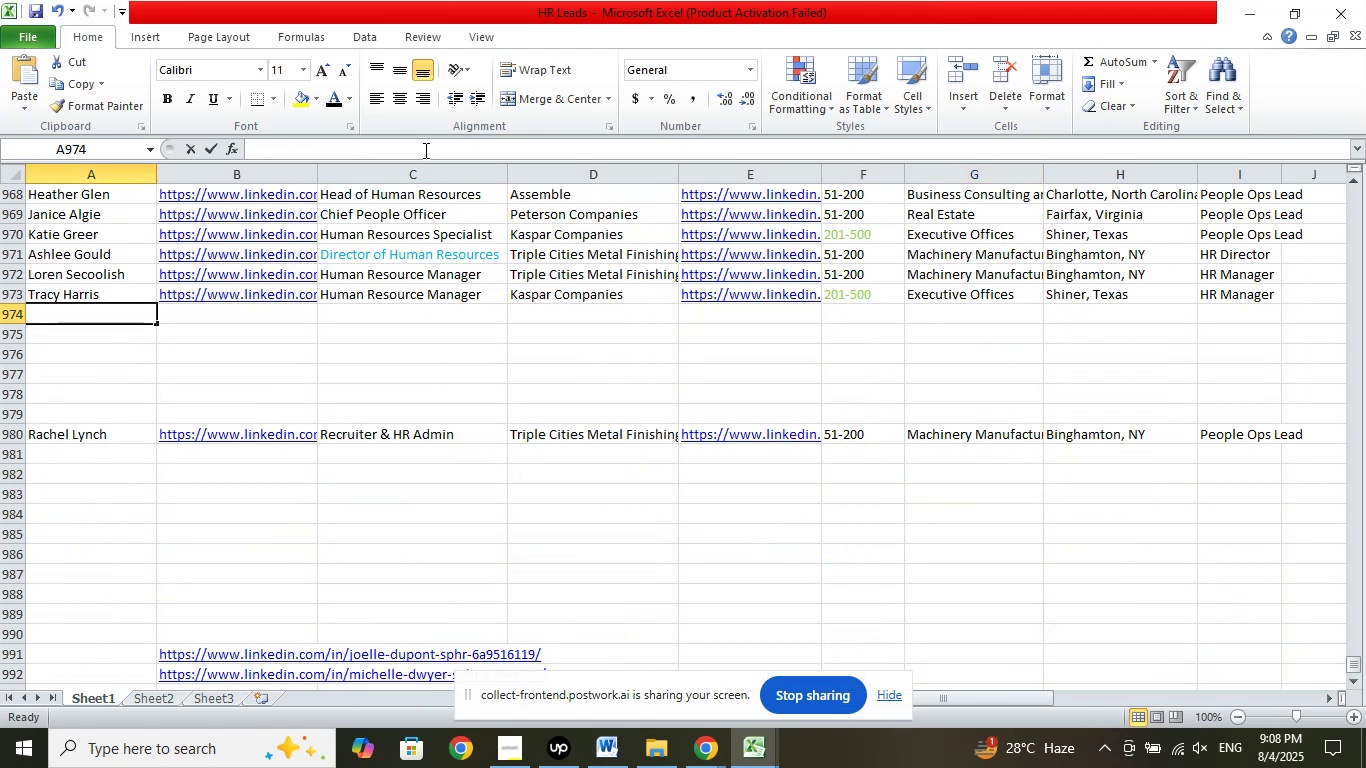 
right_click([424, 150])
 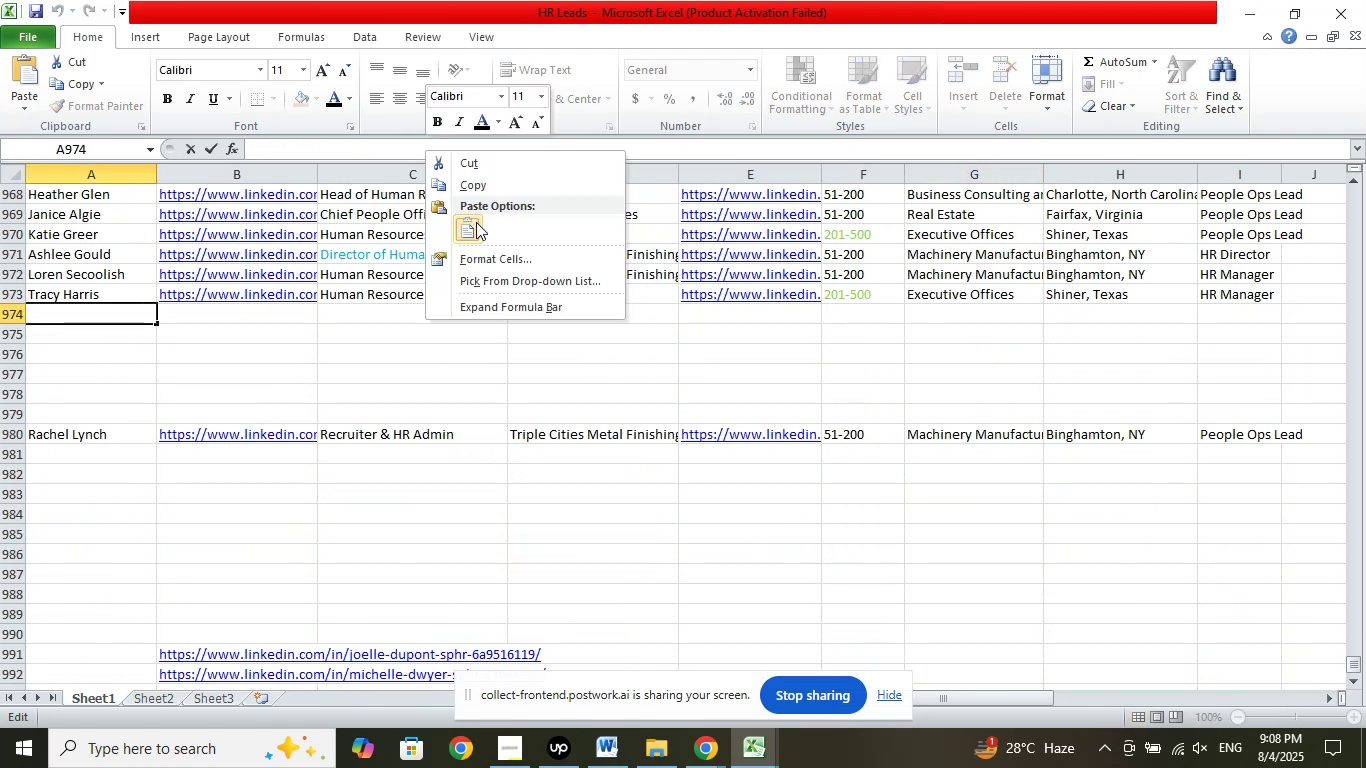 
left_click([476, 222])
 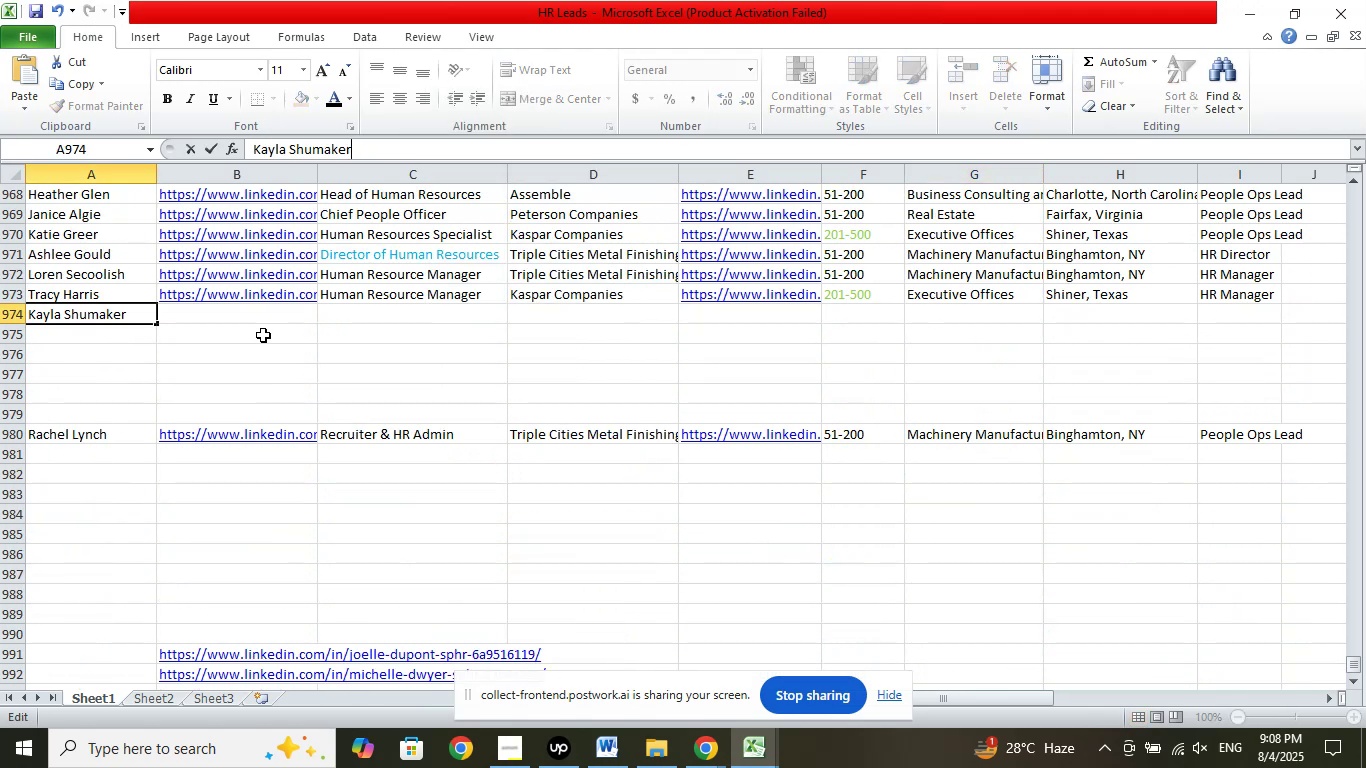 
left_click([257, 314])
 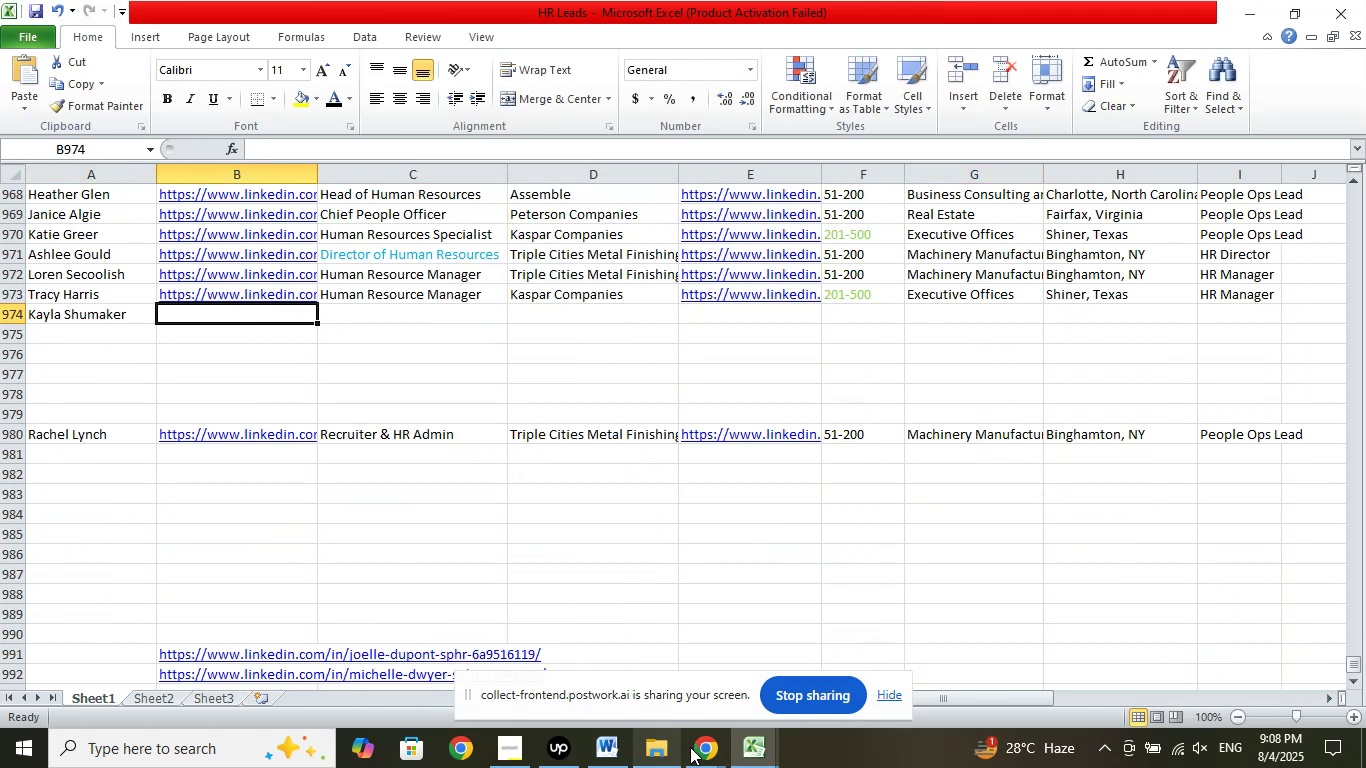 
double_click([618, 685])
 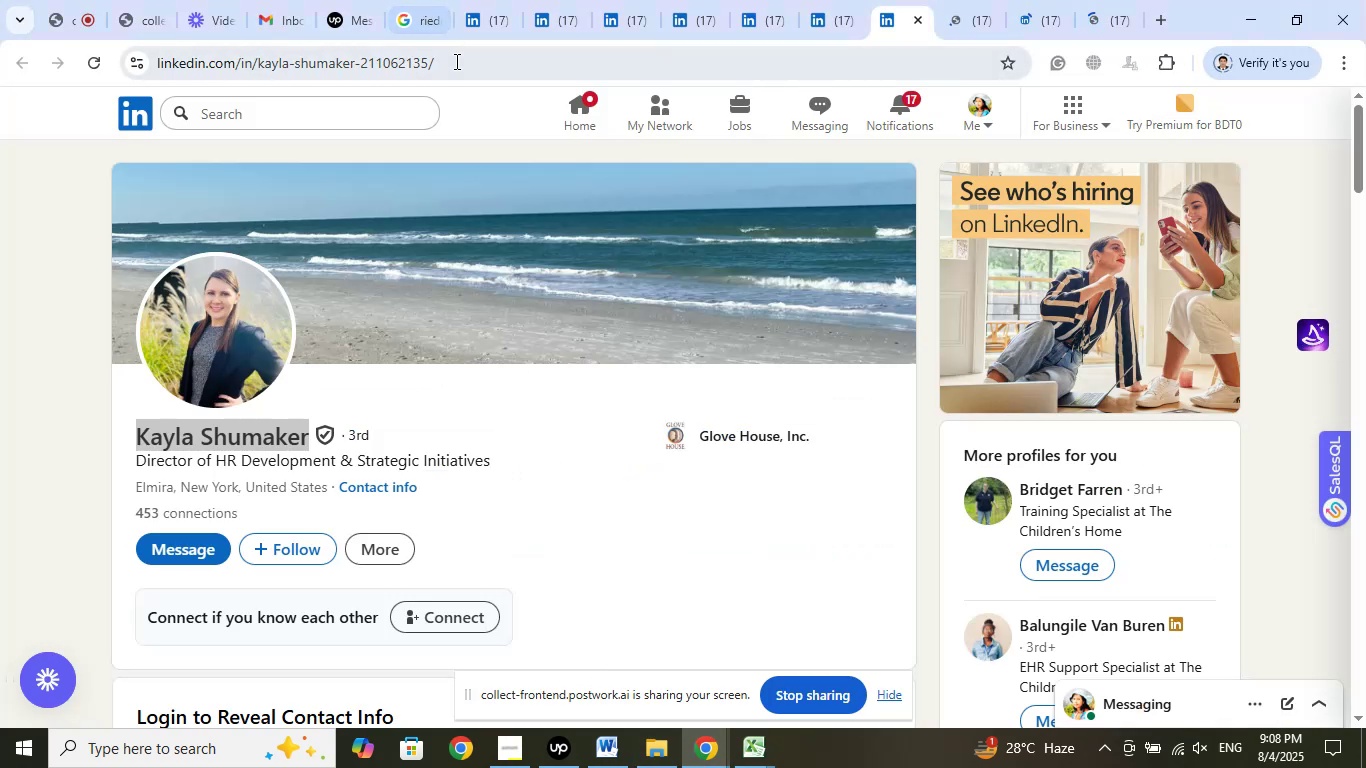 
right_click([375, 66])
 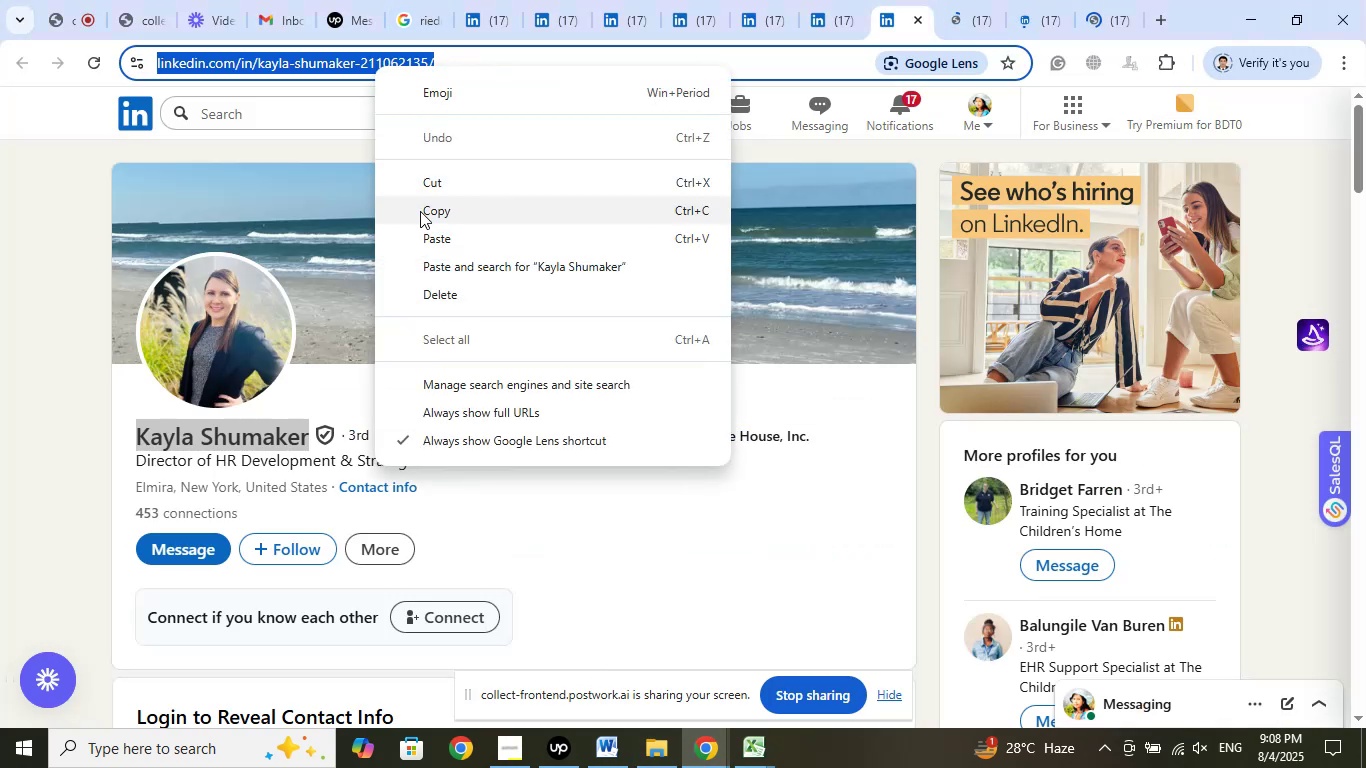 
left_click([457, 211])
 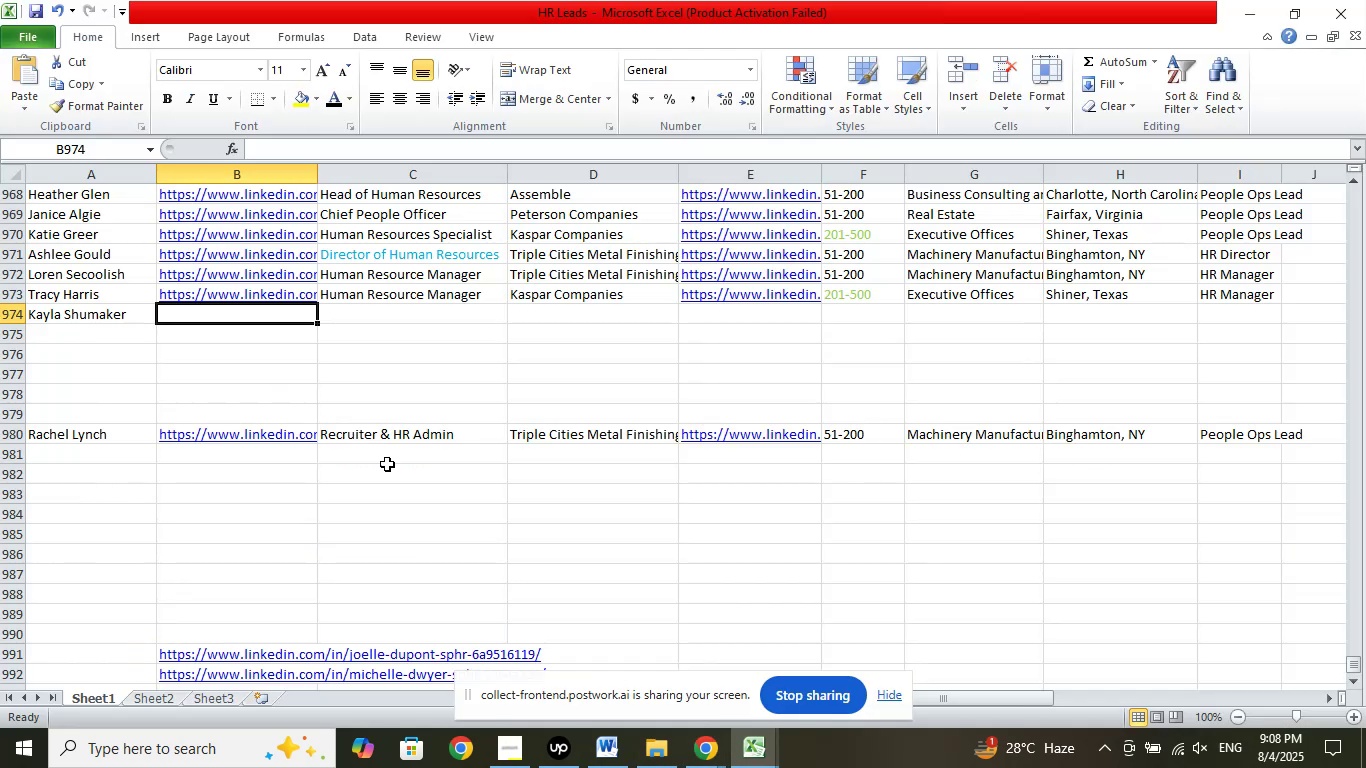 
left_click([485, 147])
 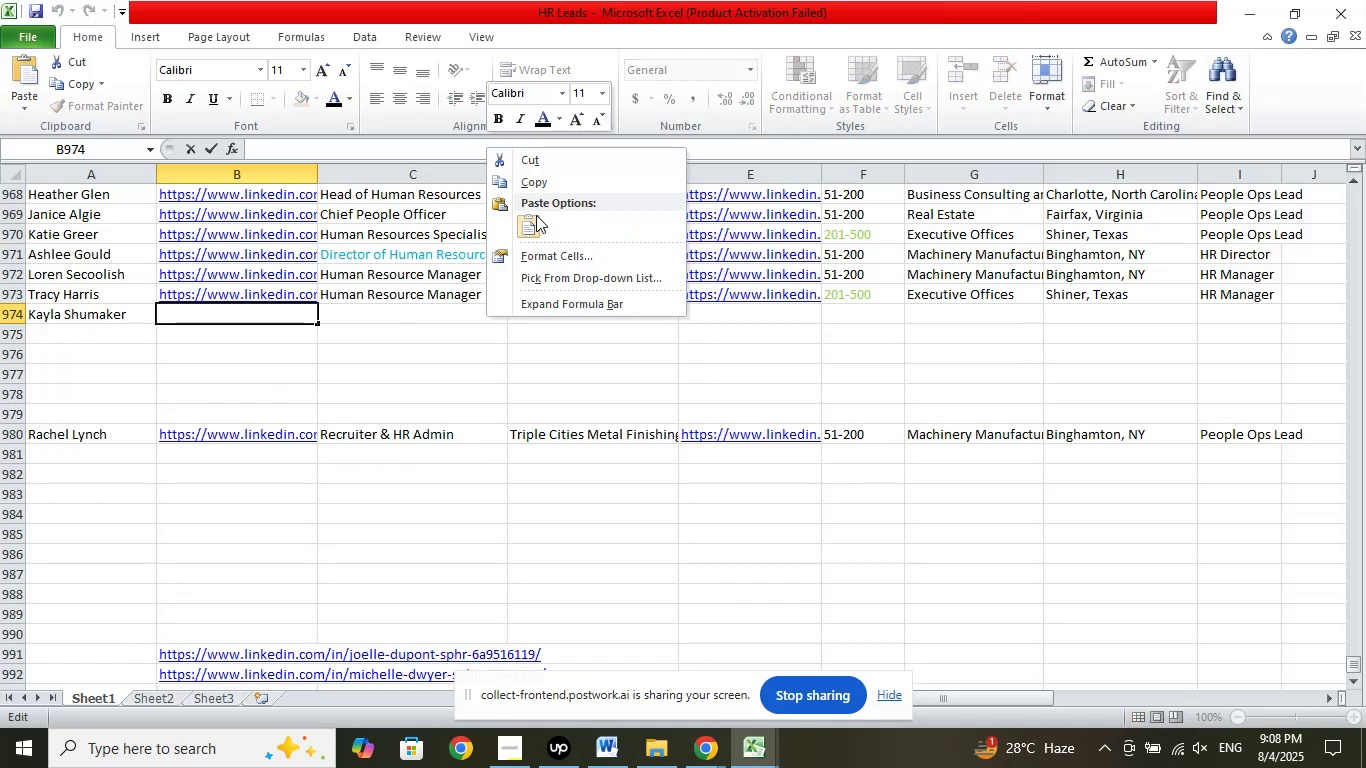 
left_click([531, 227])
 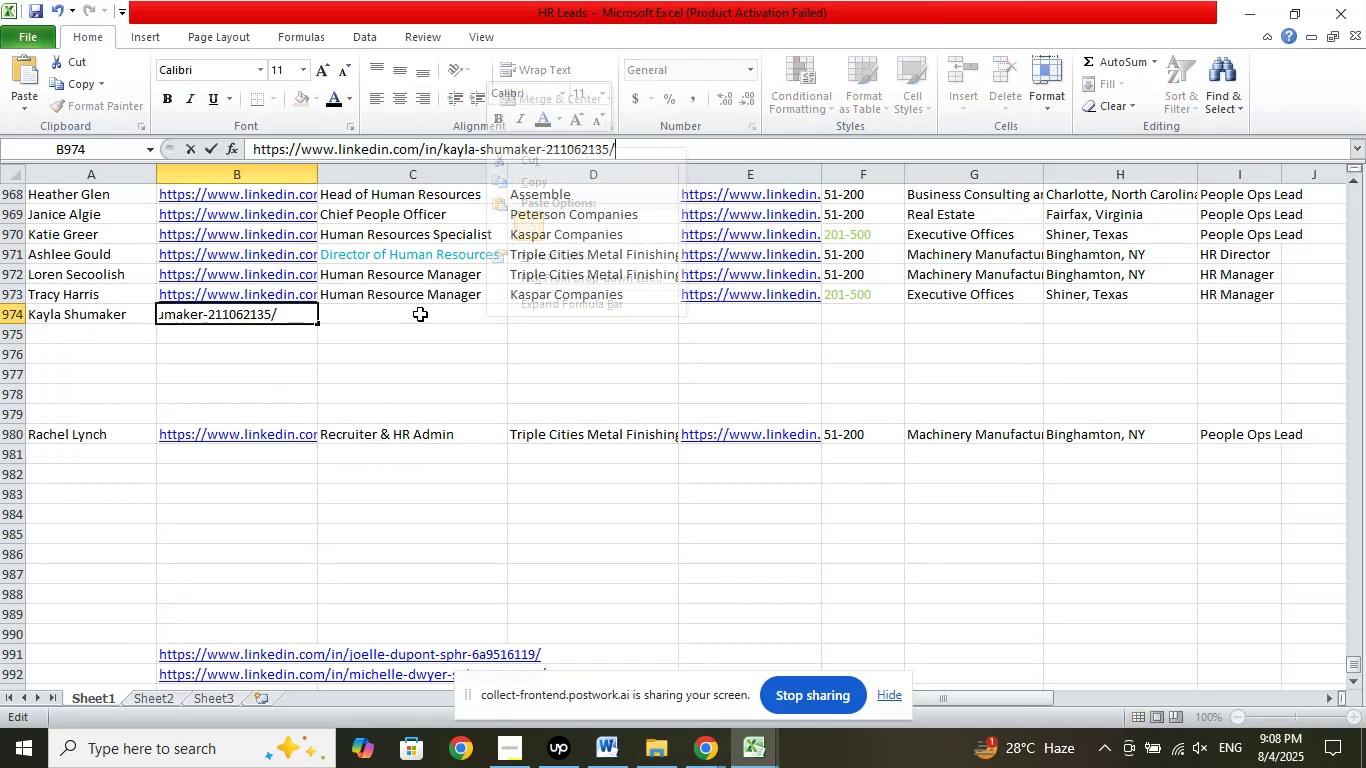 
left_click([422, 310])
 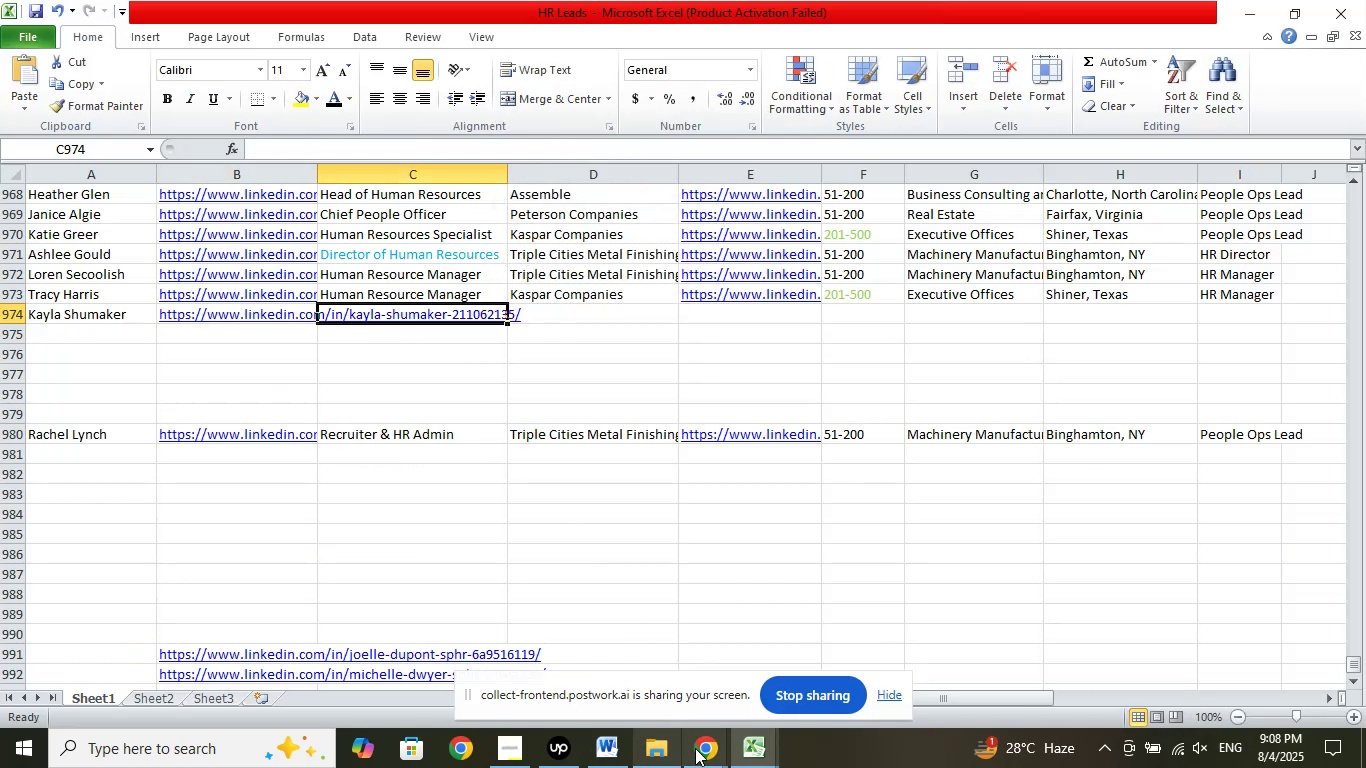 
double_click([627, 693])
 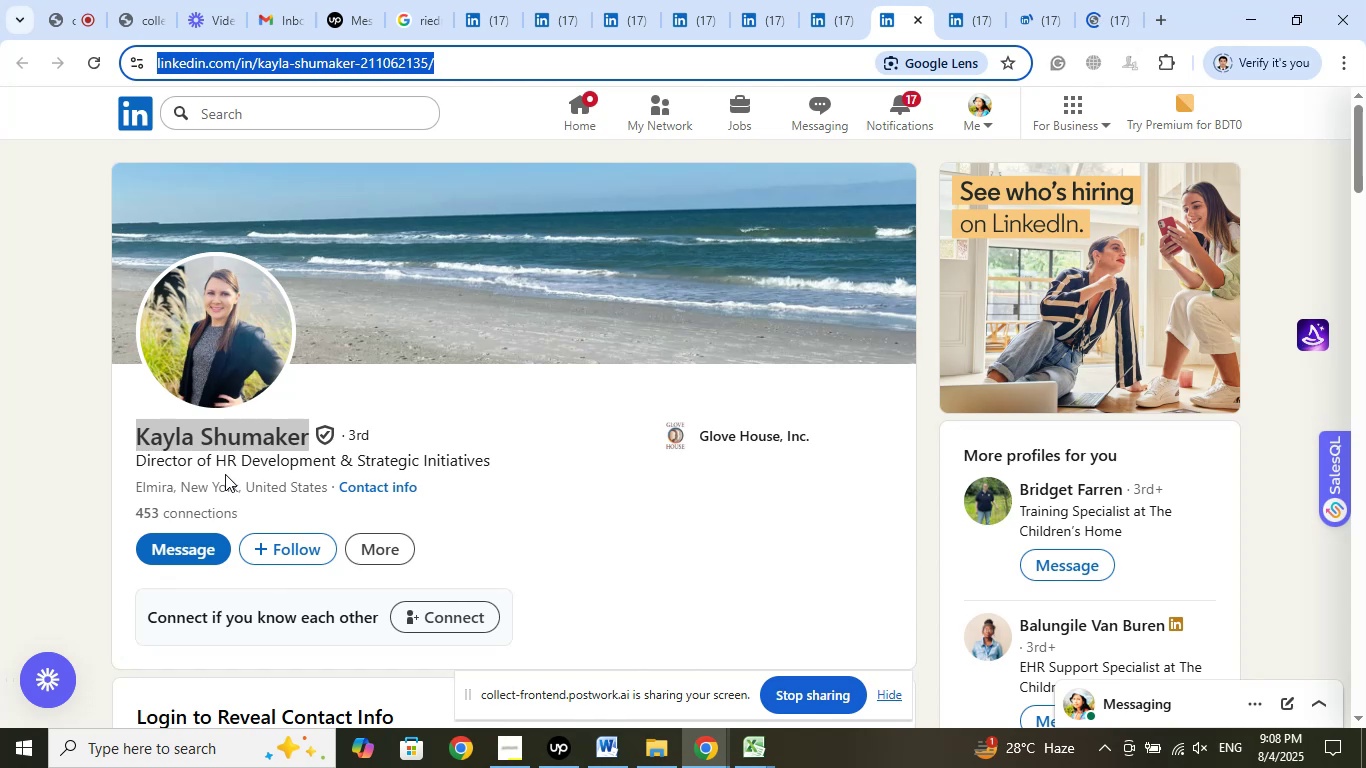 
left_click([743, 440])
 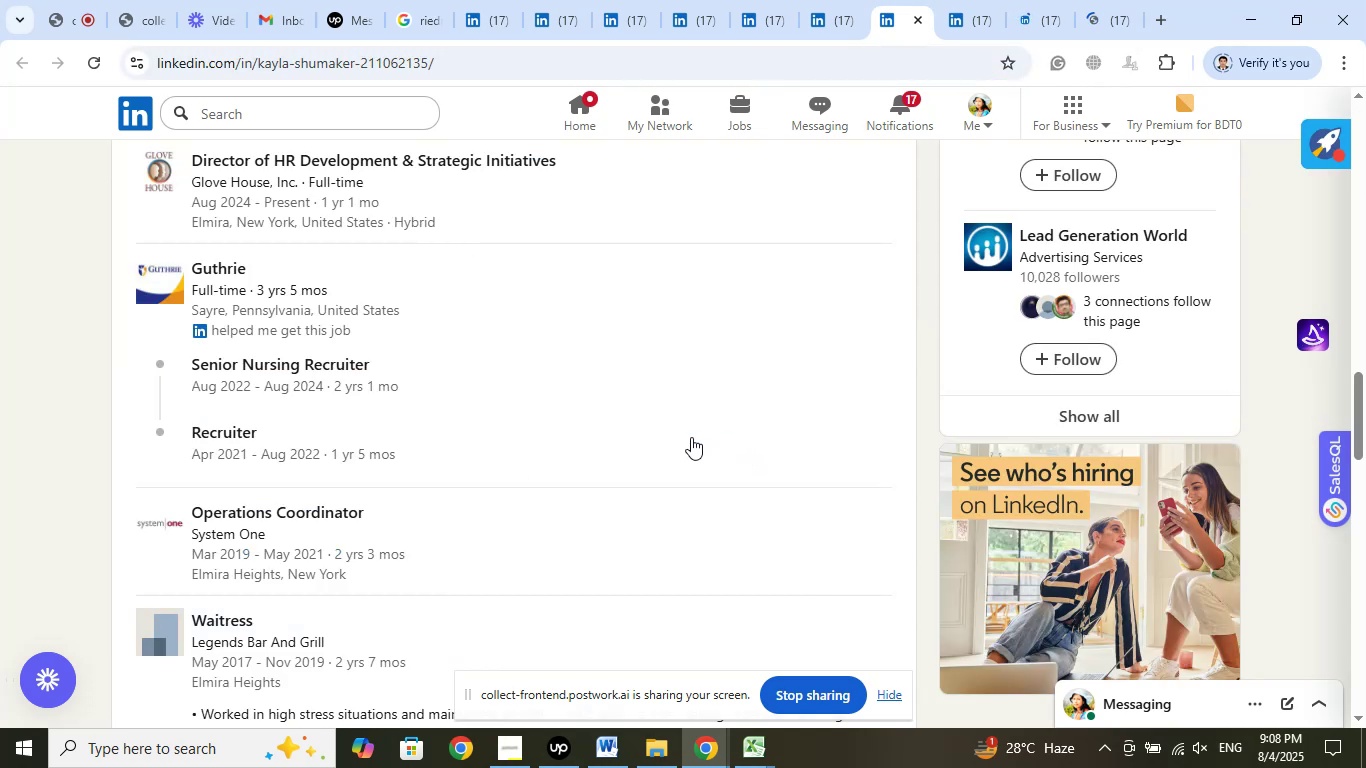 
scroll: coordinate [604, 548], scroll_direction: up, amount: 1.0
 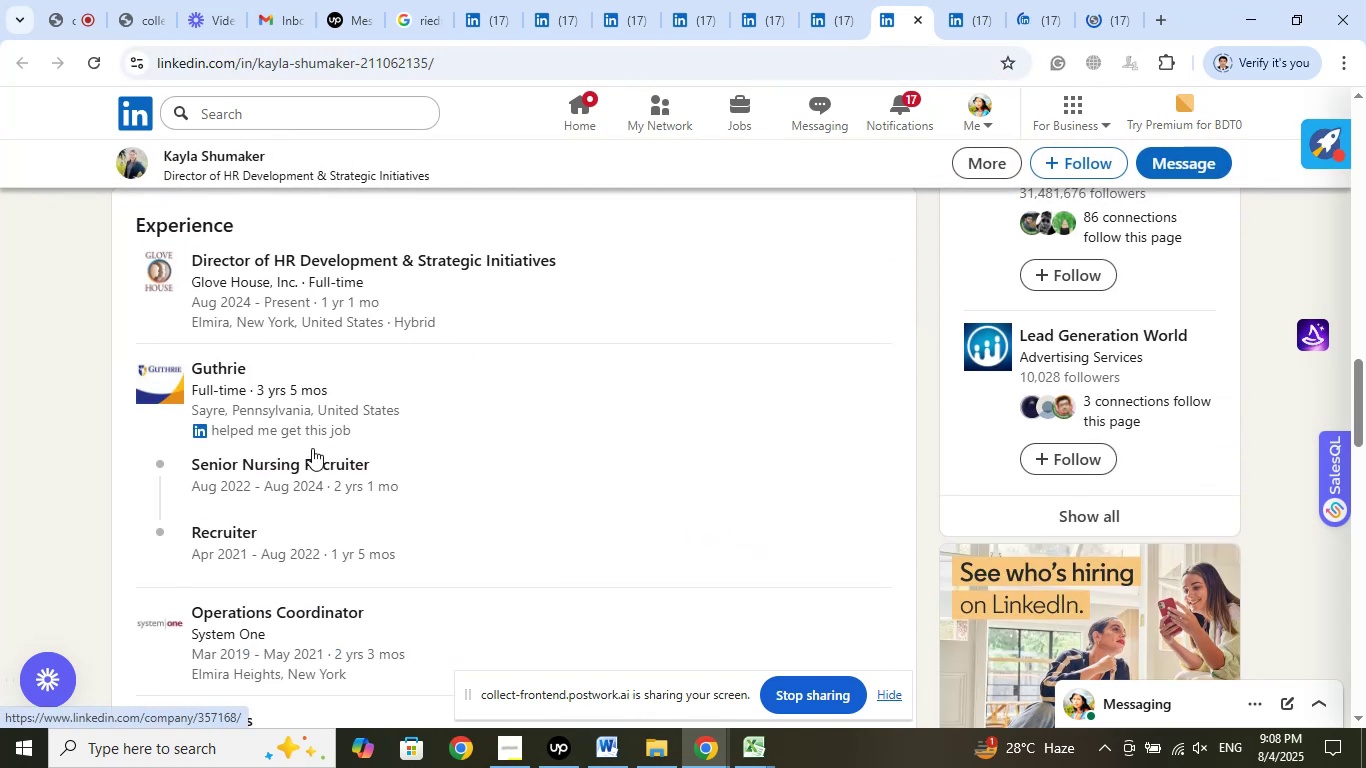 
left_click_drag(start_coordinate=[189, 258], to_coordinate=[556, 257])
 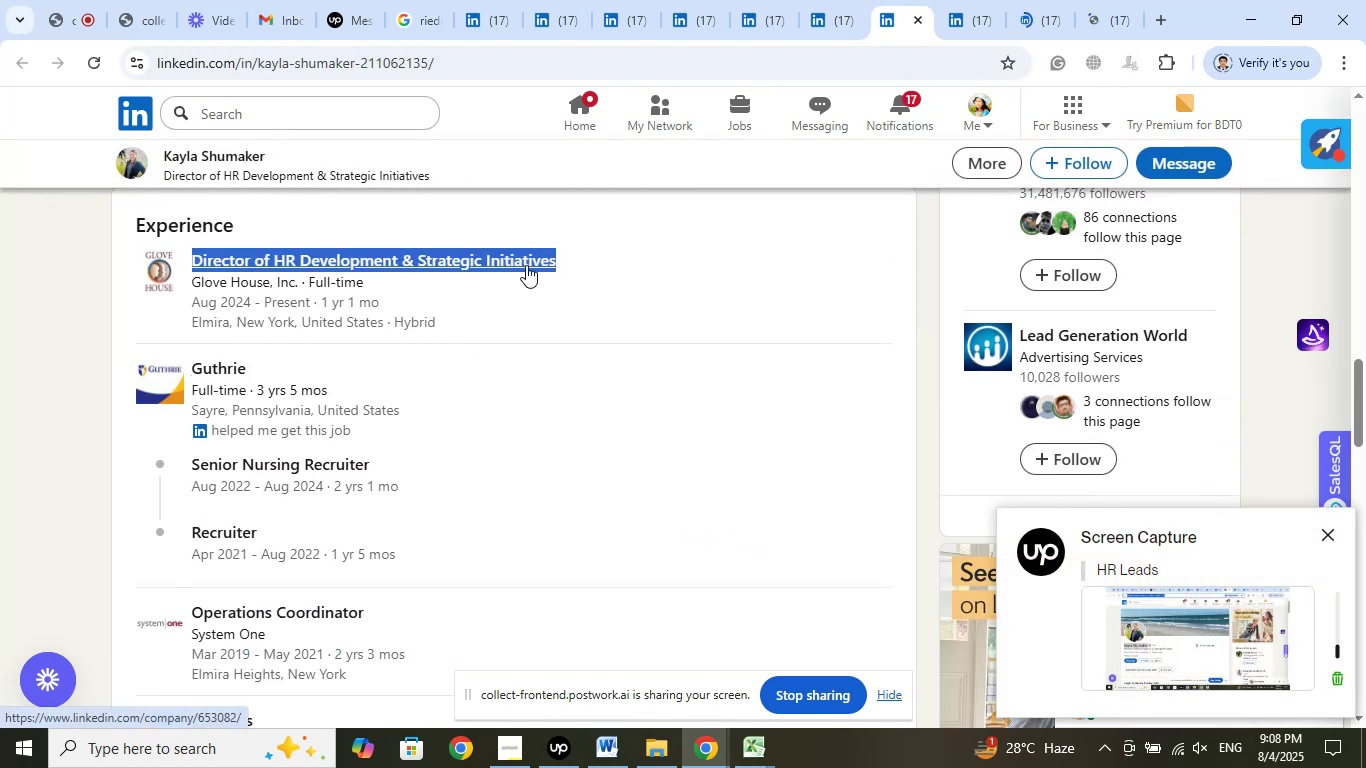 
right_click([483, 264])
 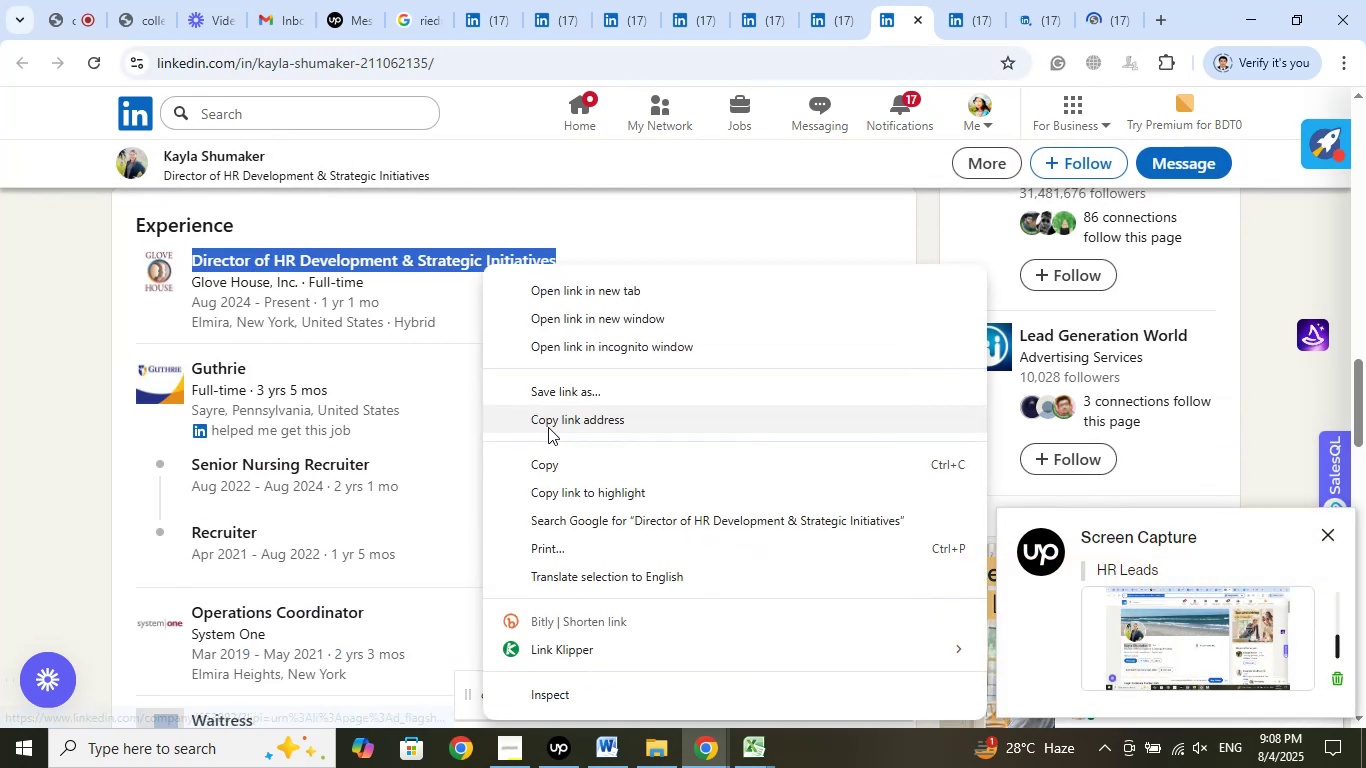 
left_click([556, 466])
 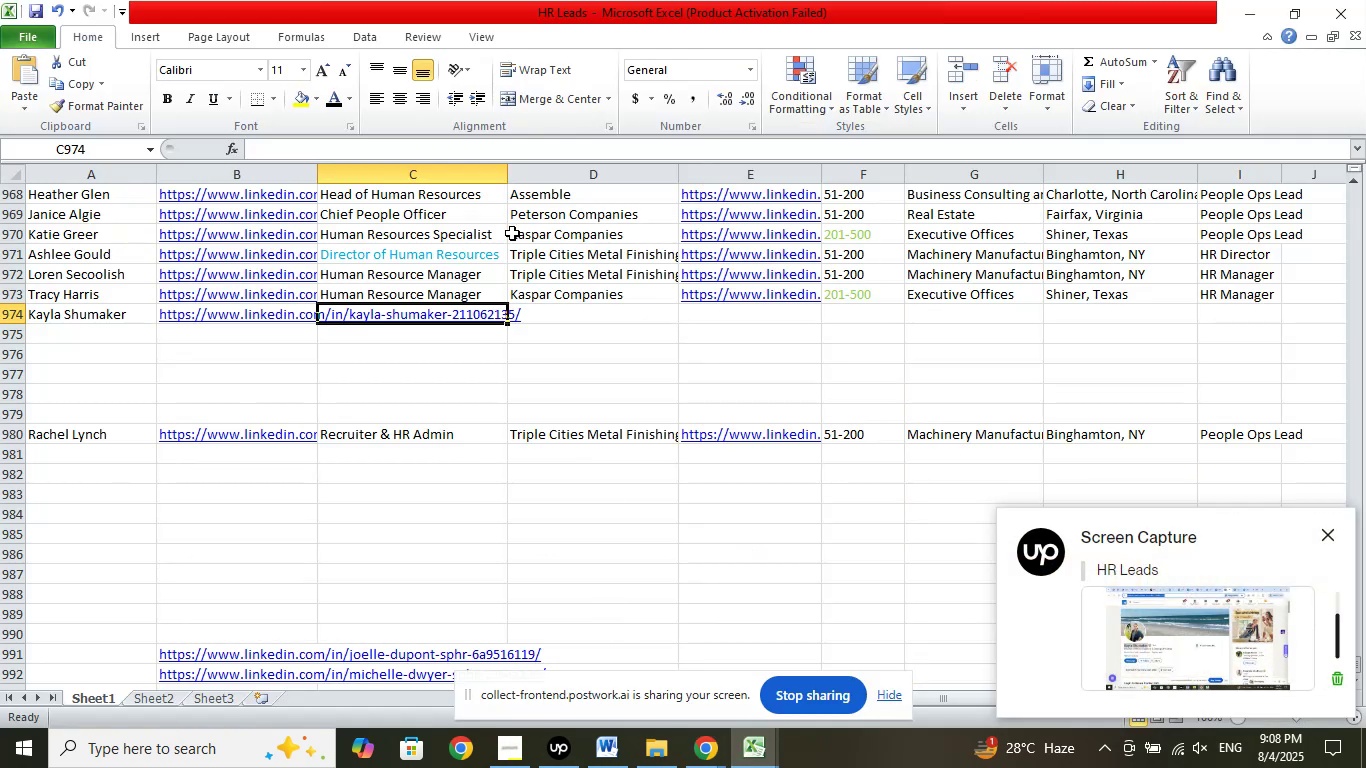 
left_click([537, 143])
 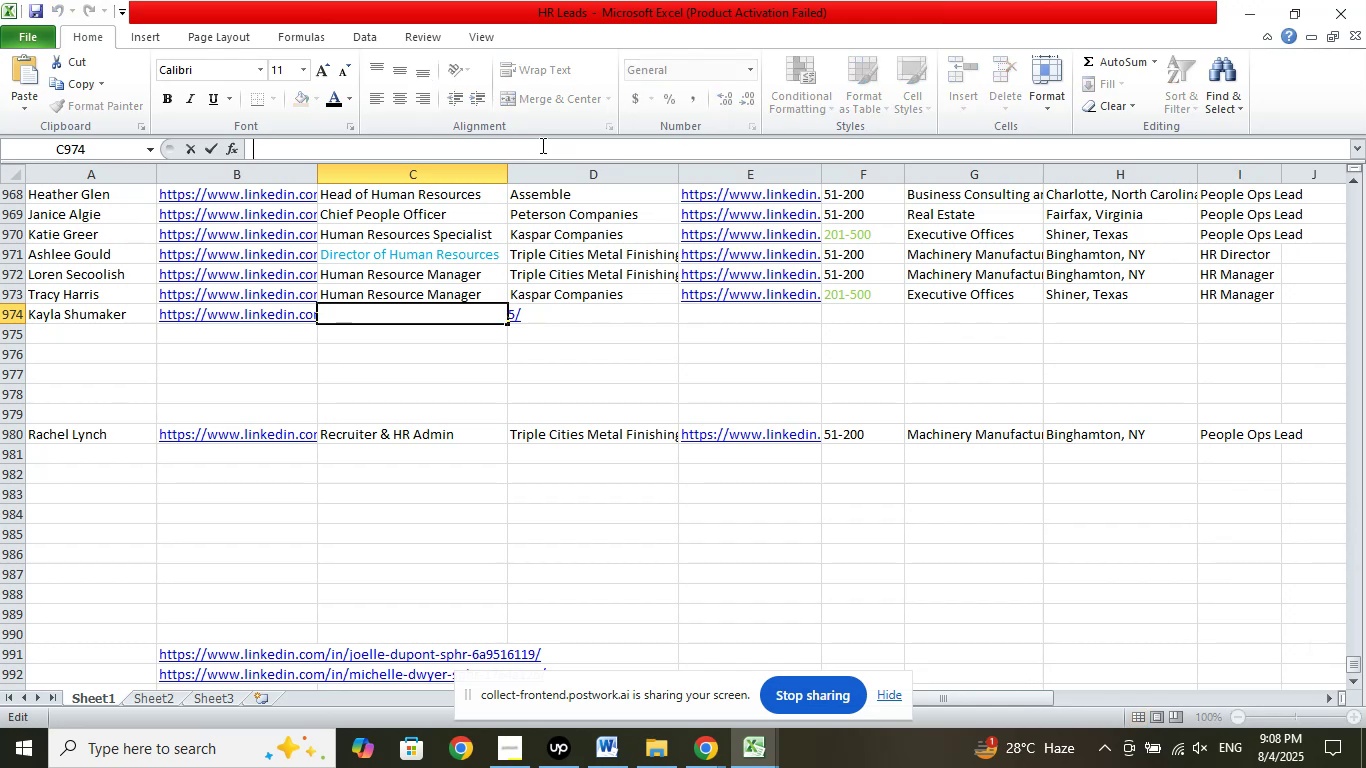 
right_click([540, 151])
 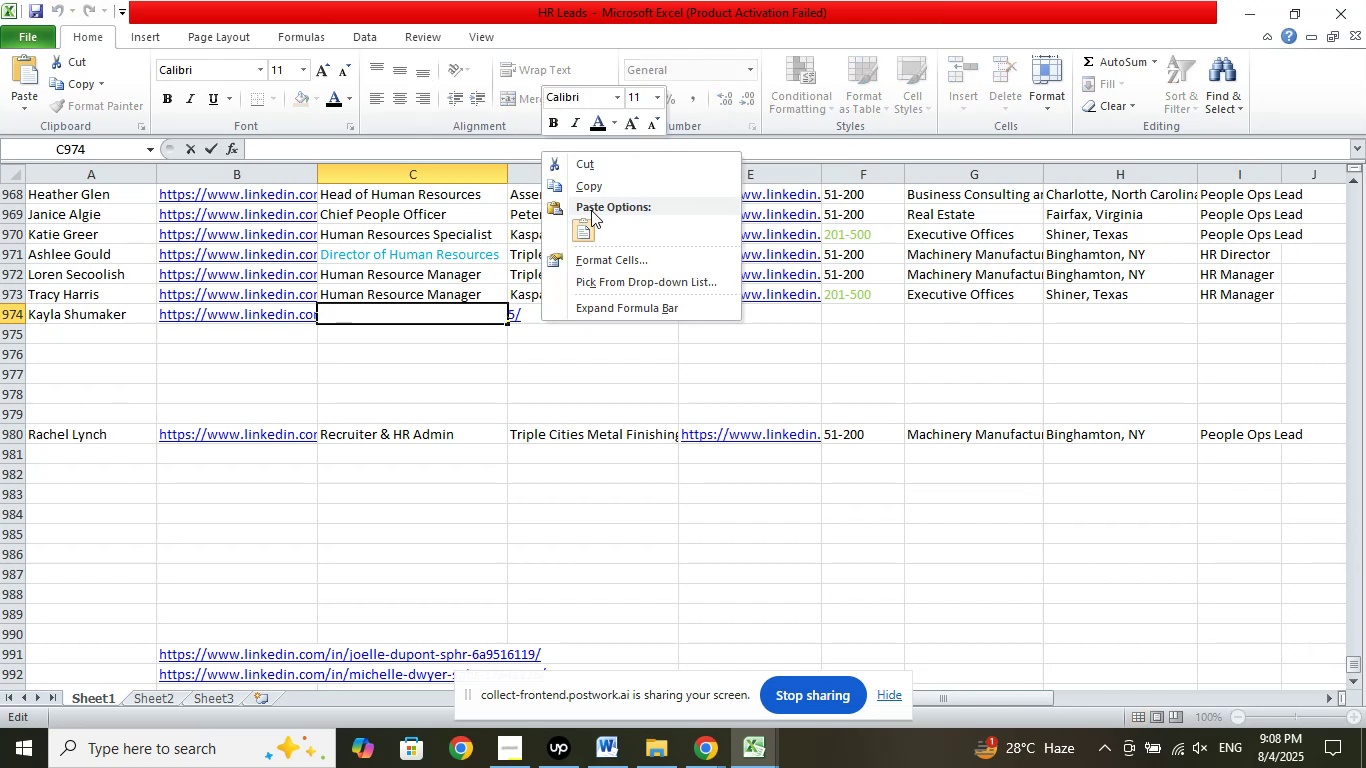 
left_click([589, 227])
 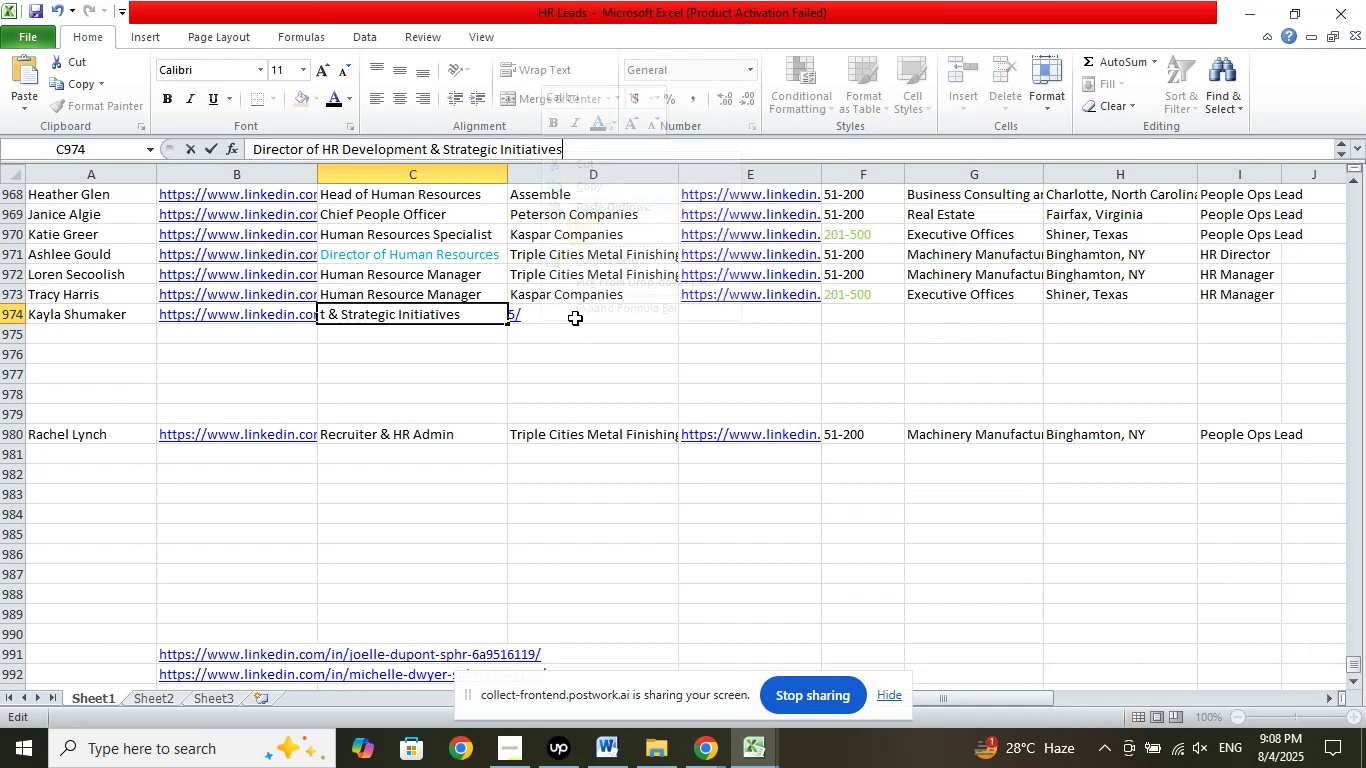 
left_click([578, 311])
 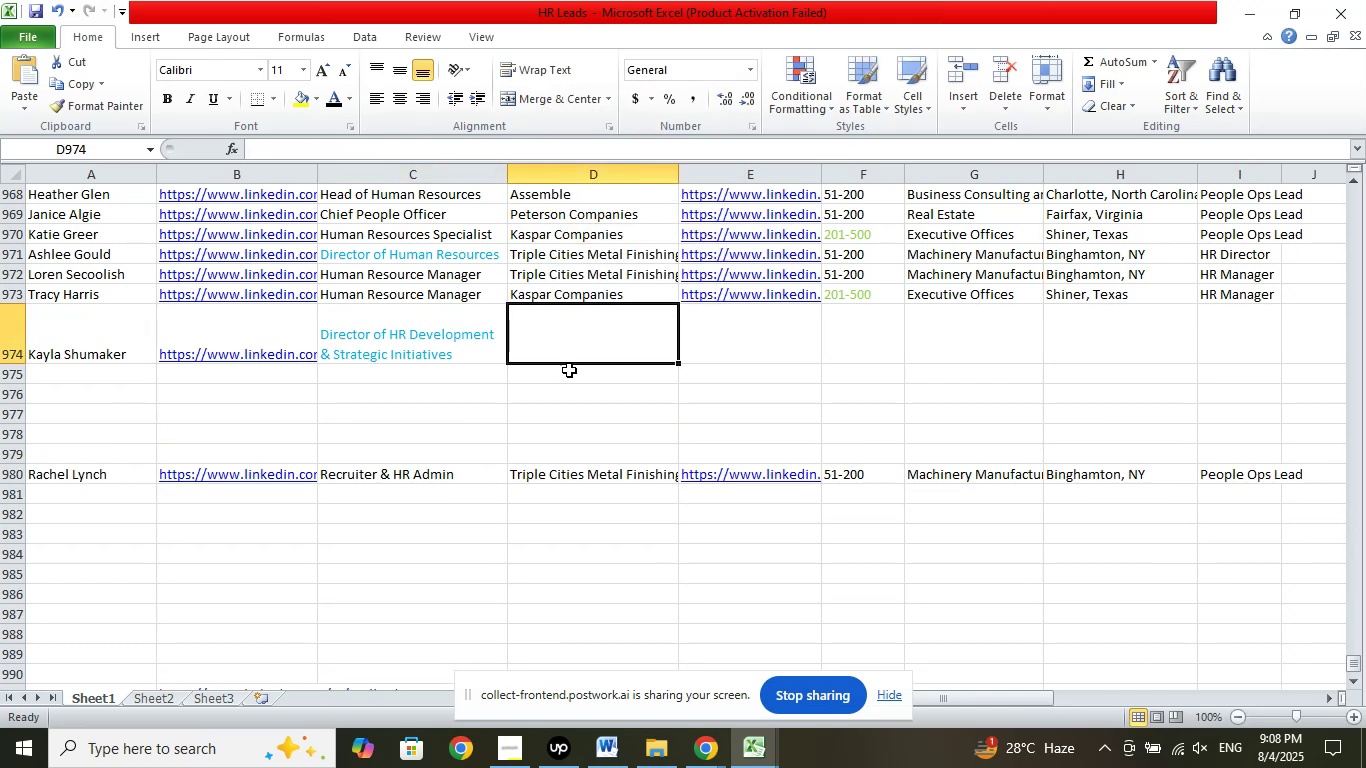 
left_click([465, 344])
 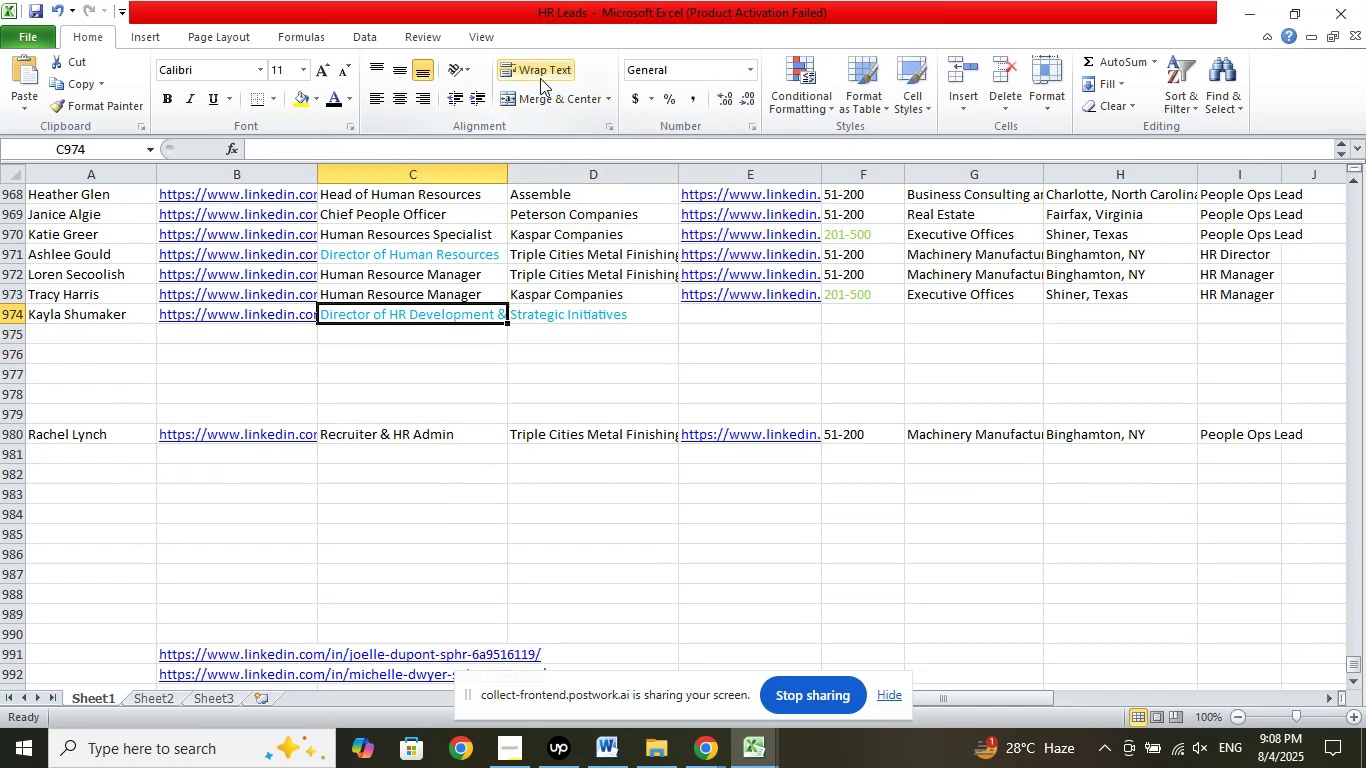 
left_click([483, 149])
 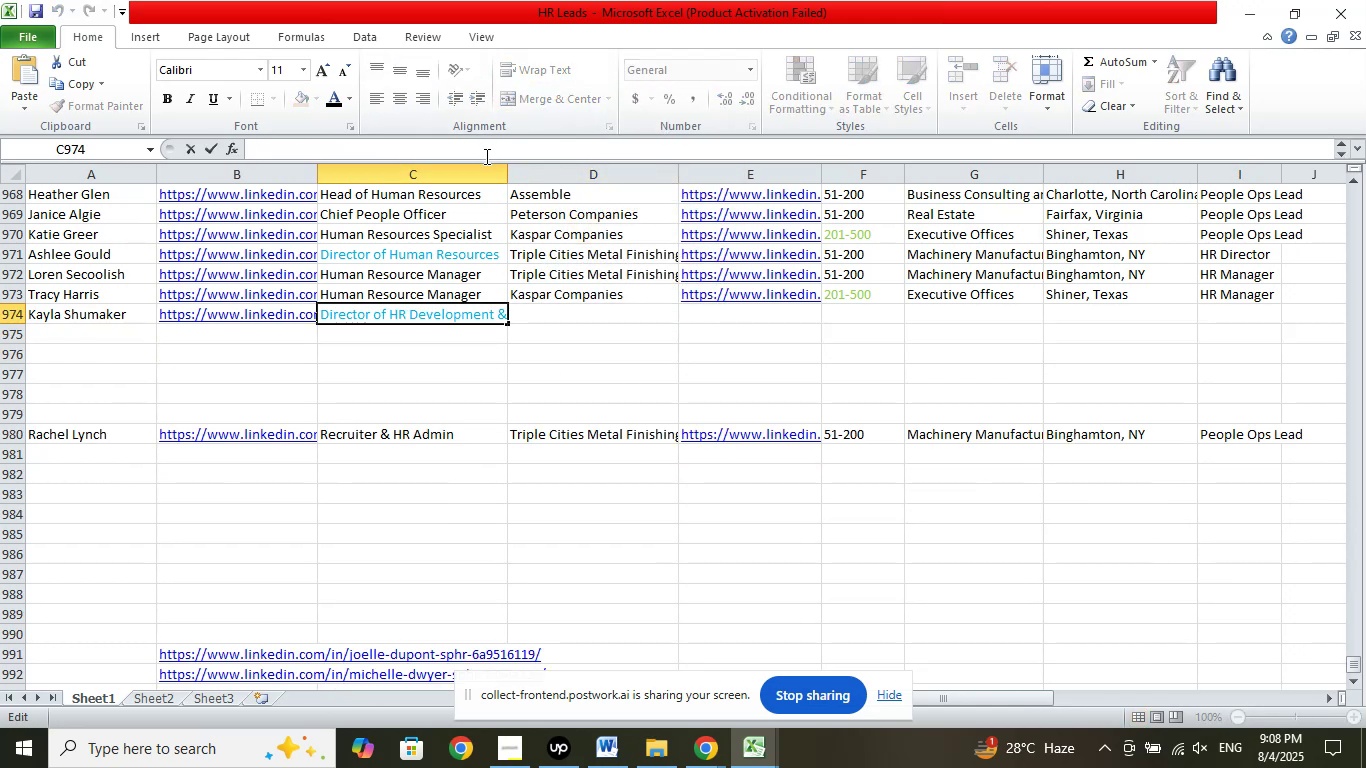 
key(Delete)
 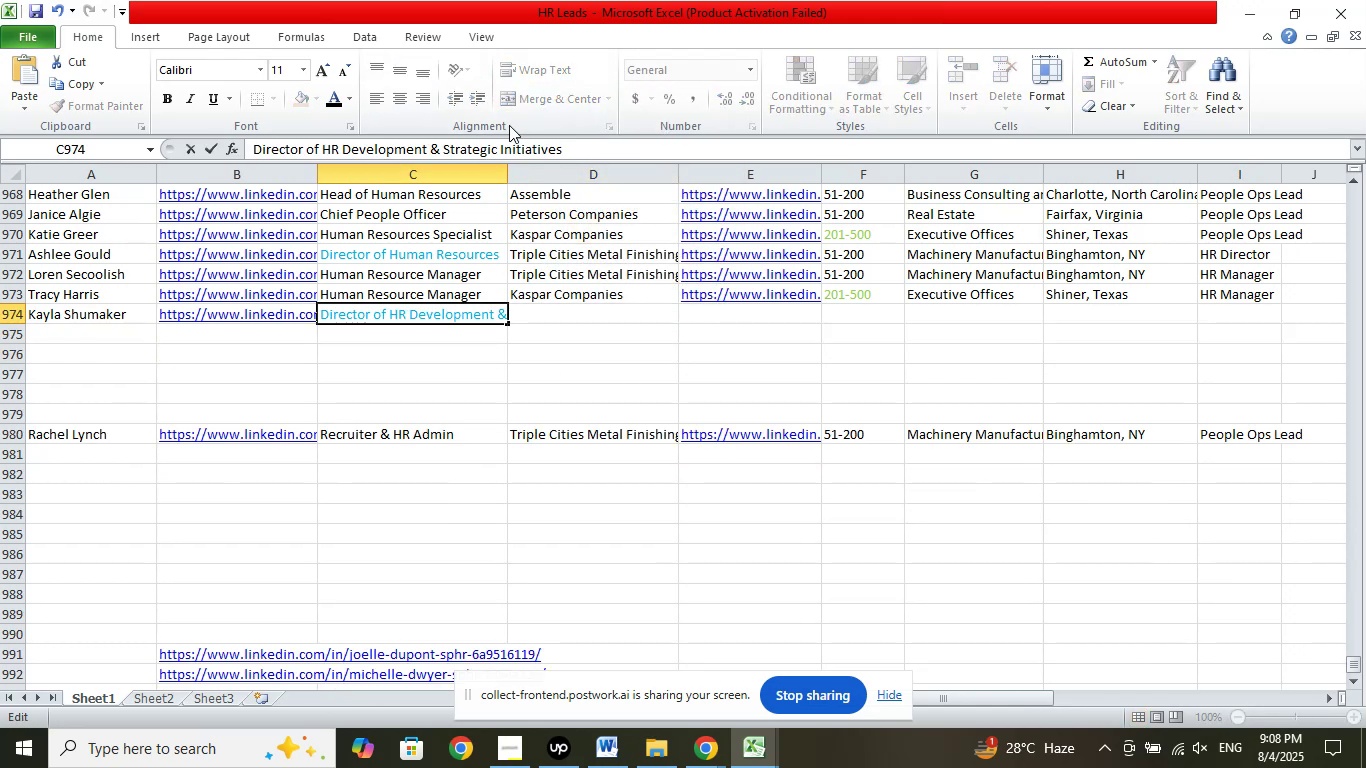 
left_click([573, 310])
 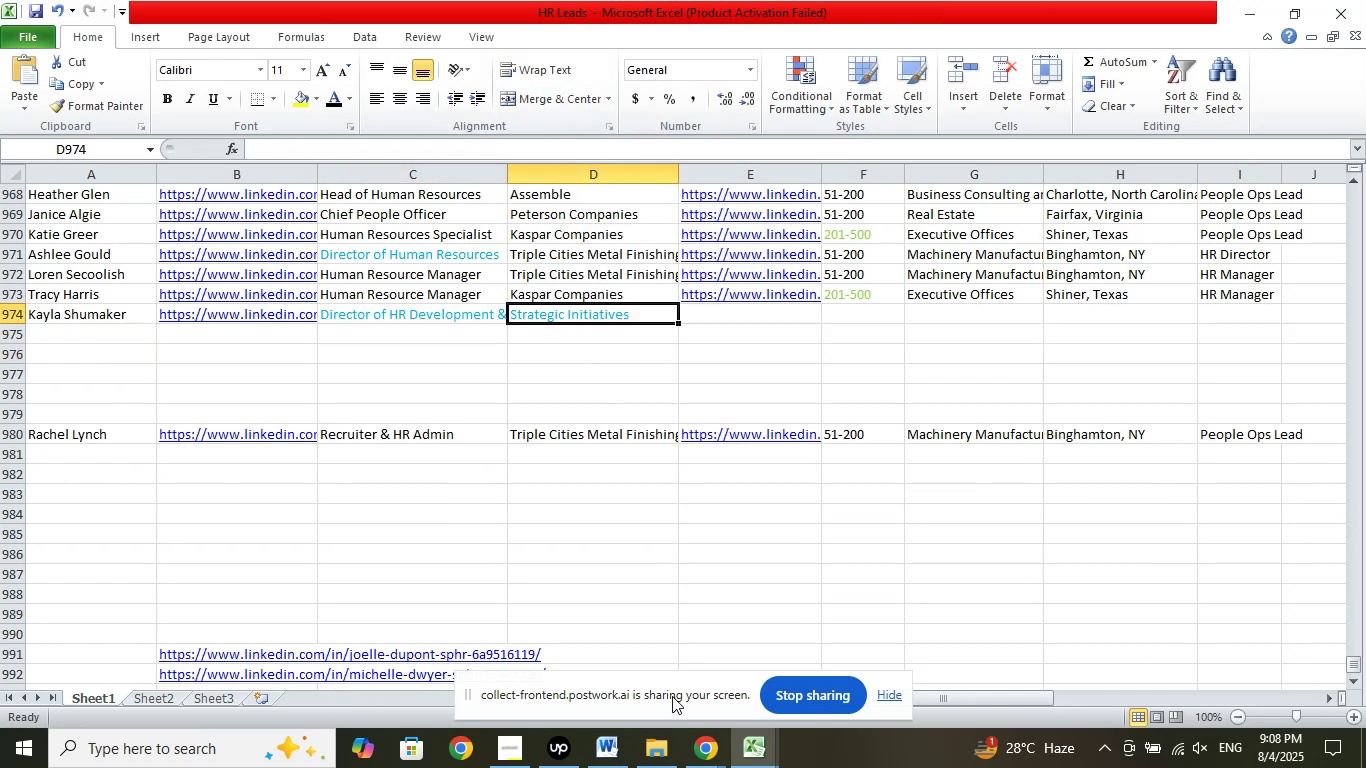 
left_click([715, 738])
 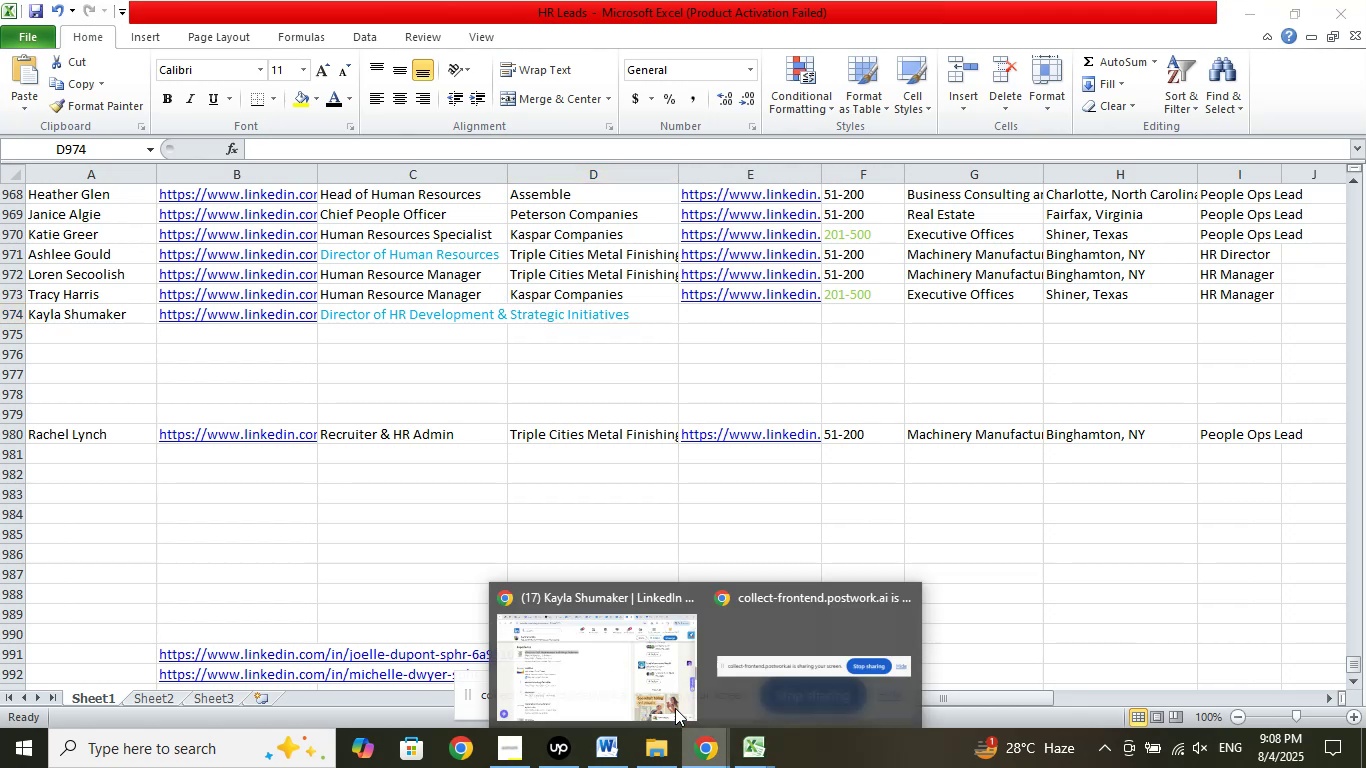 
left_click([653, 684])
 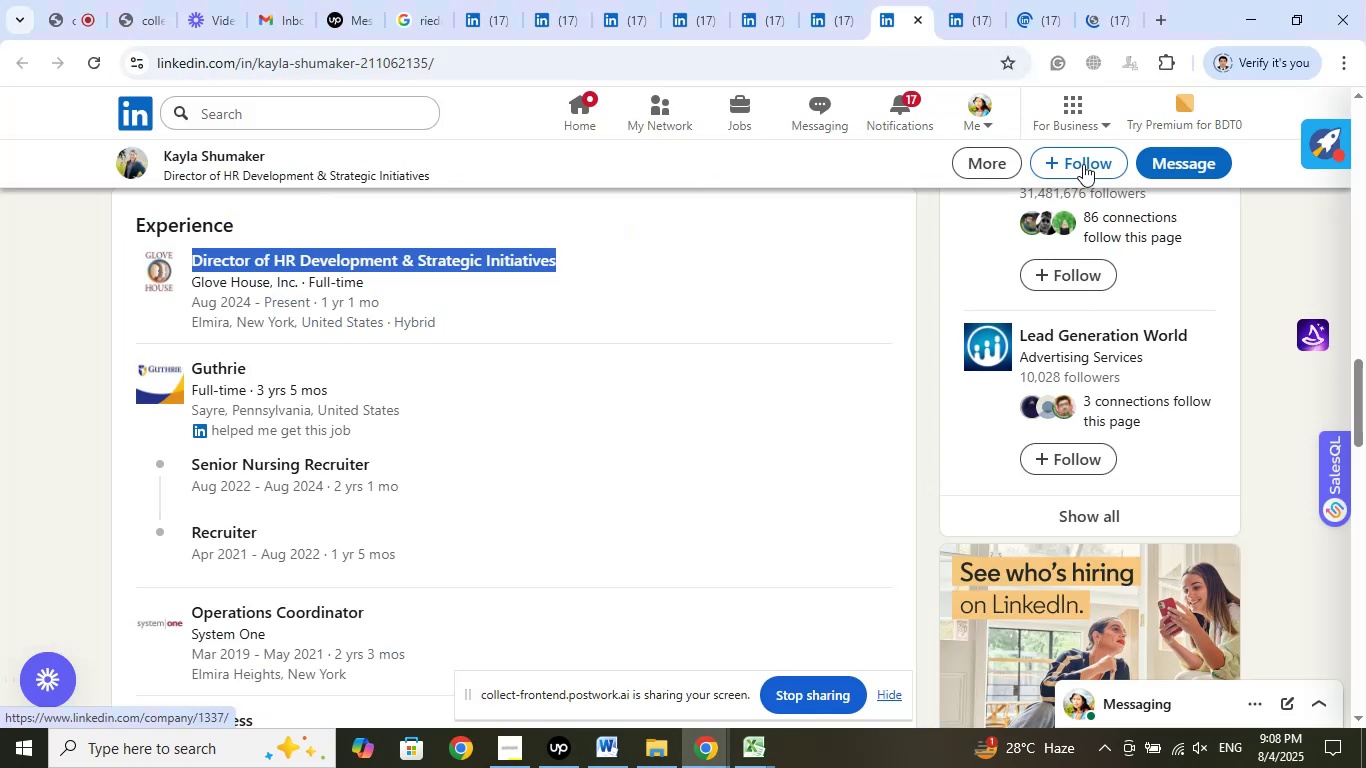 
left_click([964, 12])
 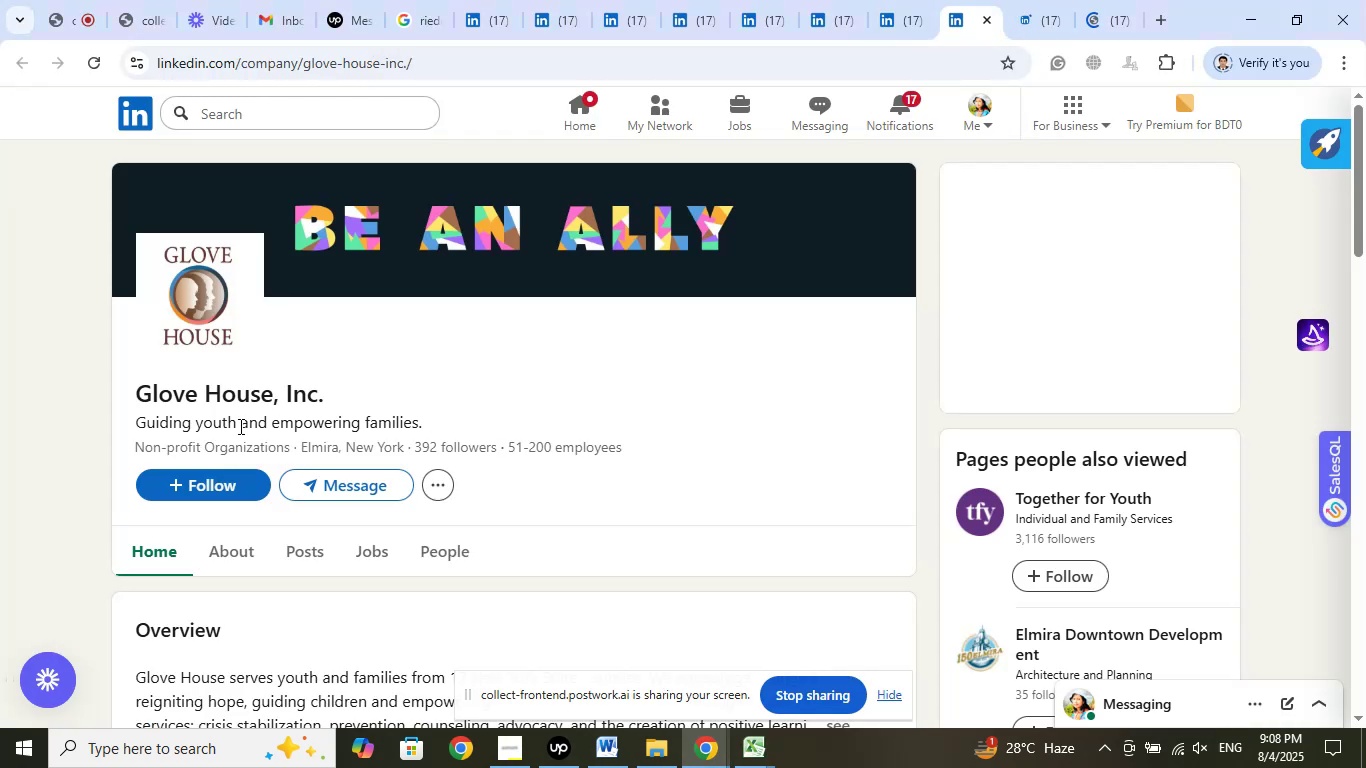 
left_click_drag(start_coordinate=[122, 388], to_coordinate=[394, 405])
 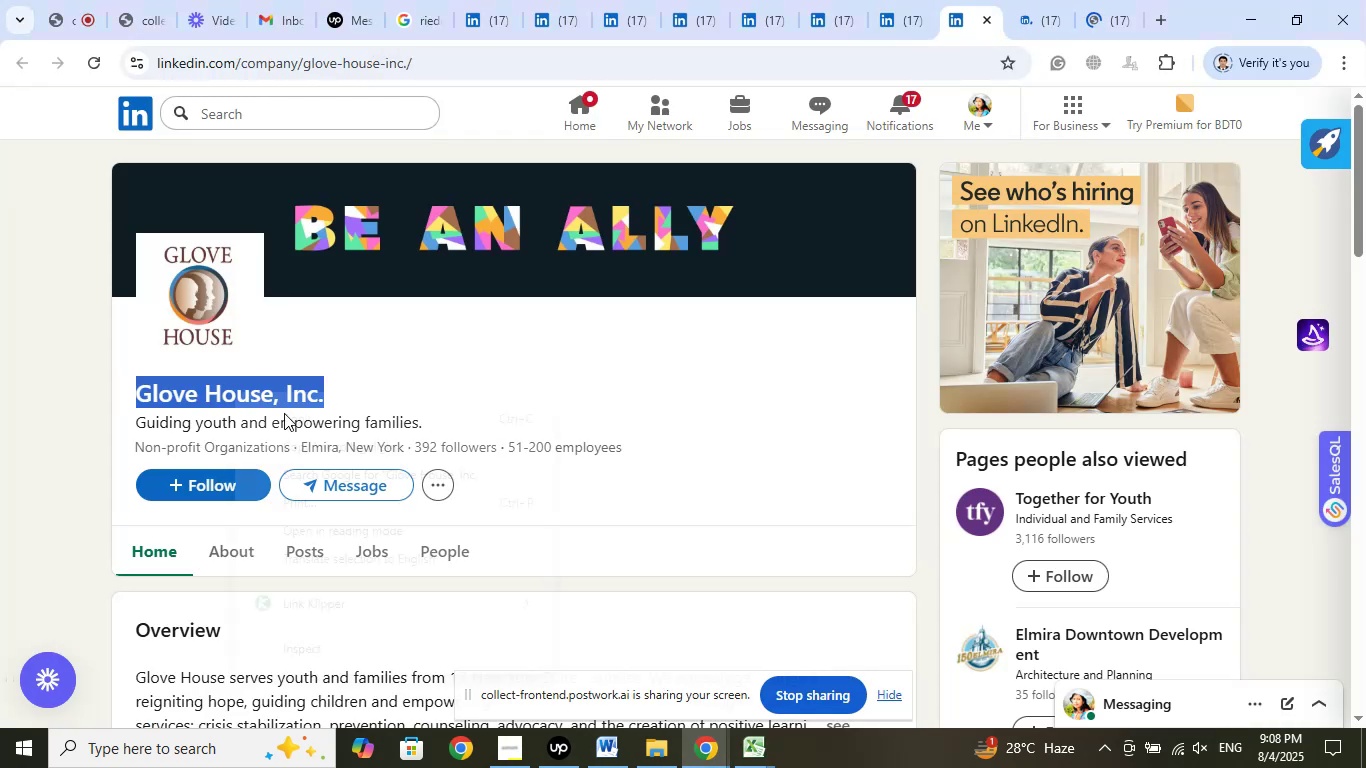 
left_click_drag(start_coordinate=[299, 417], to_coordinate=[304, 418])
 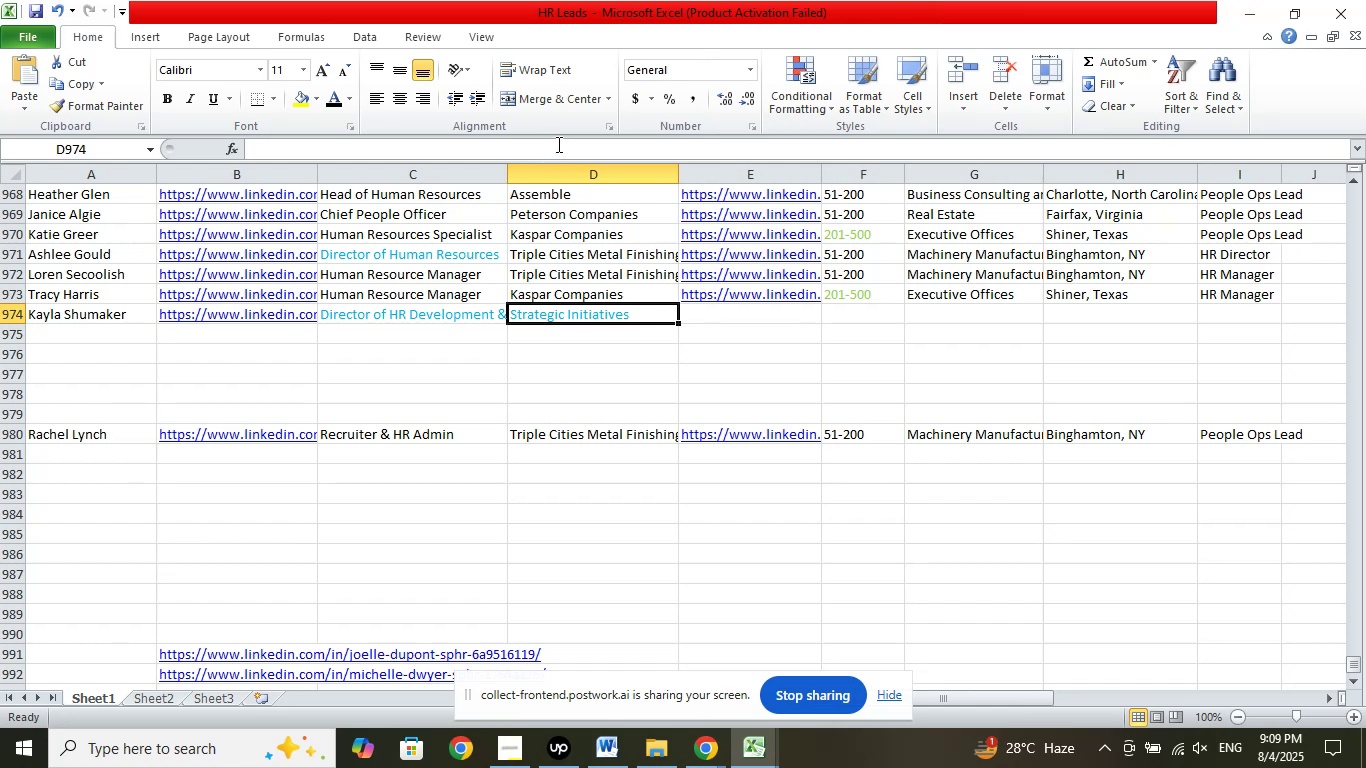 
left_click([602, 222])
 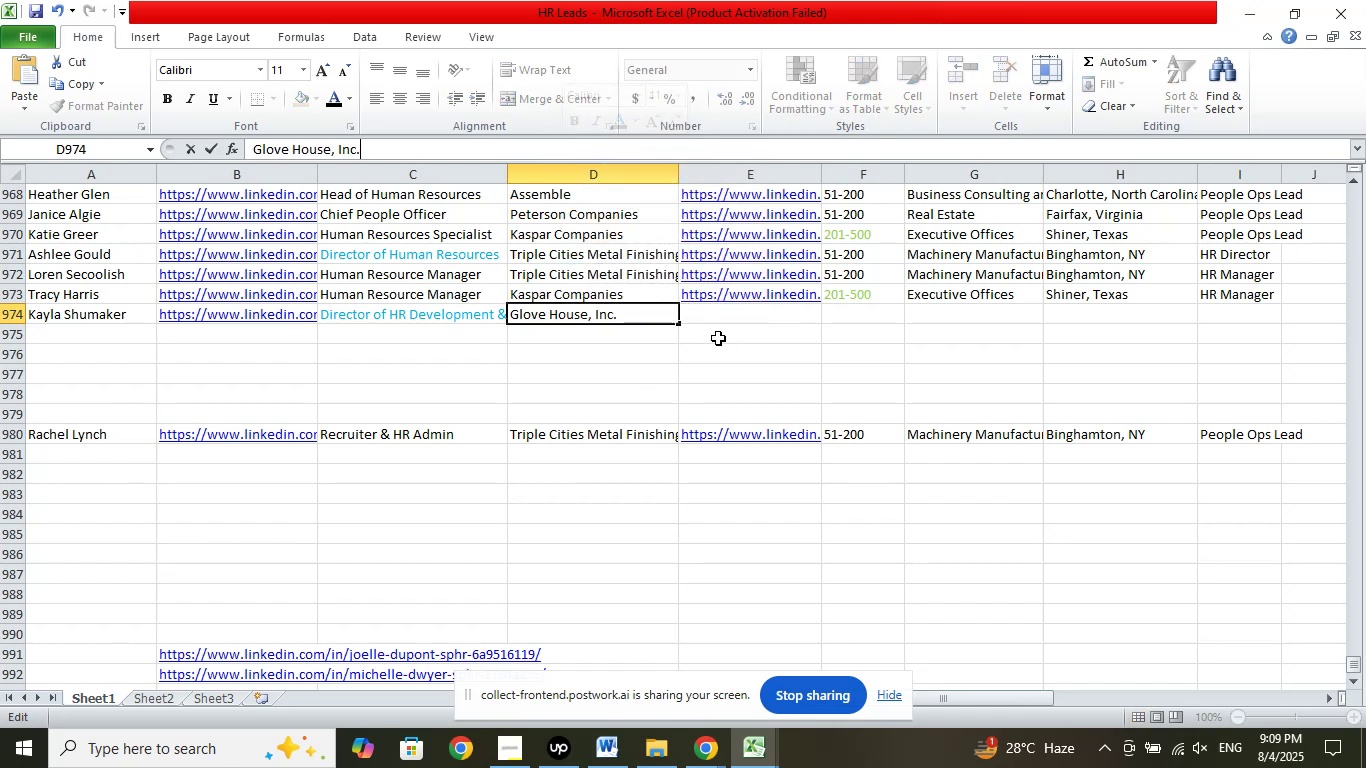 
left_click([728, 314])
 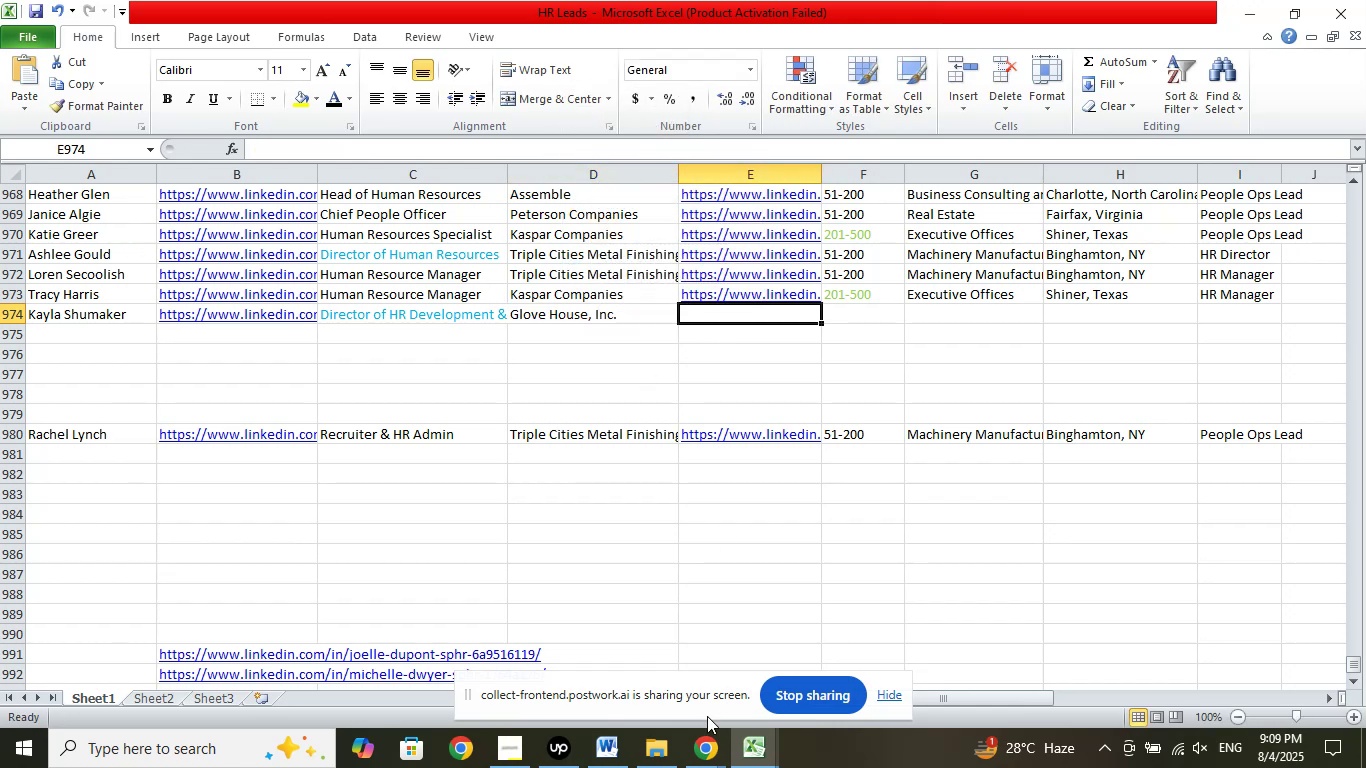 
left_click([708, 749])
 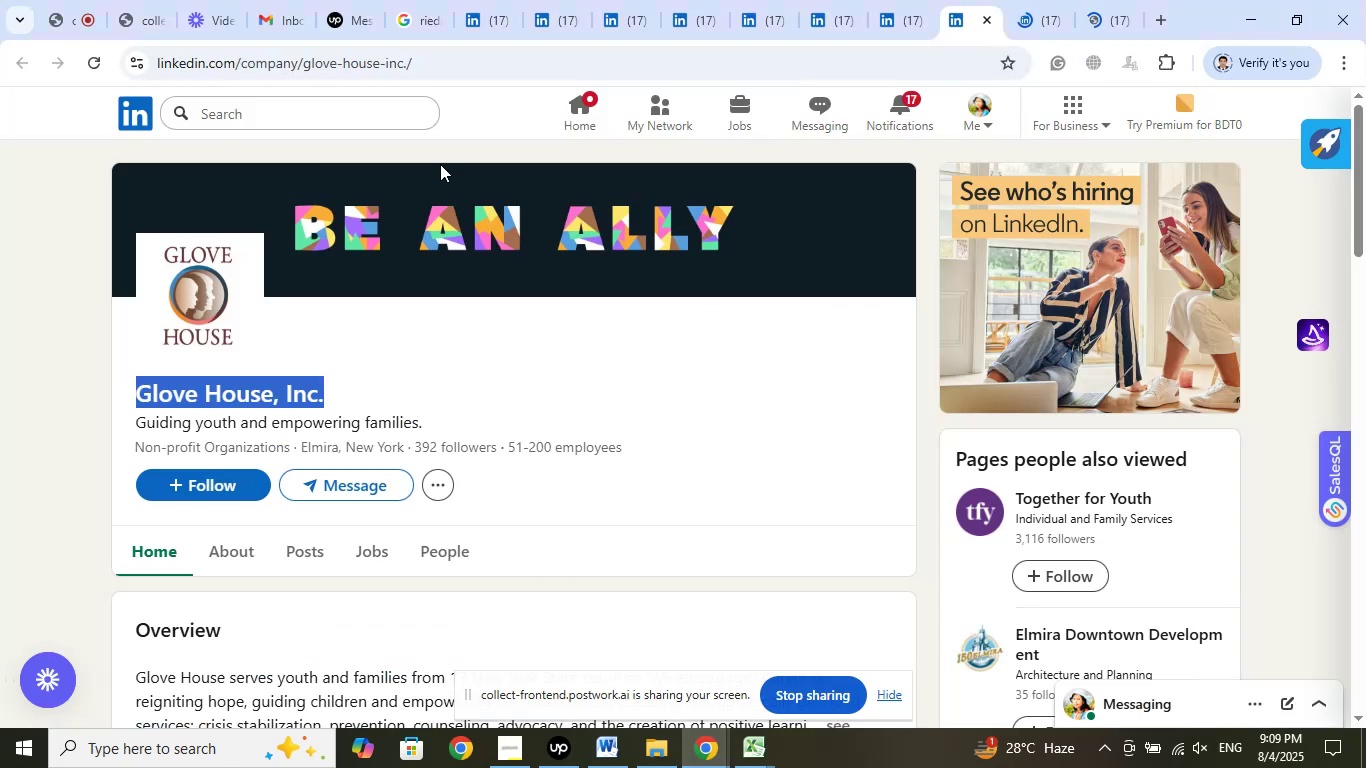 
left_click([444, 55])
 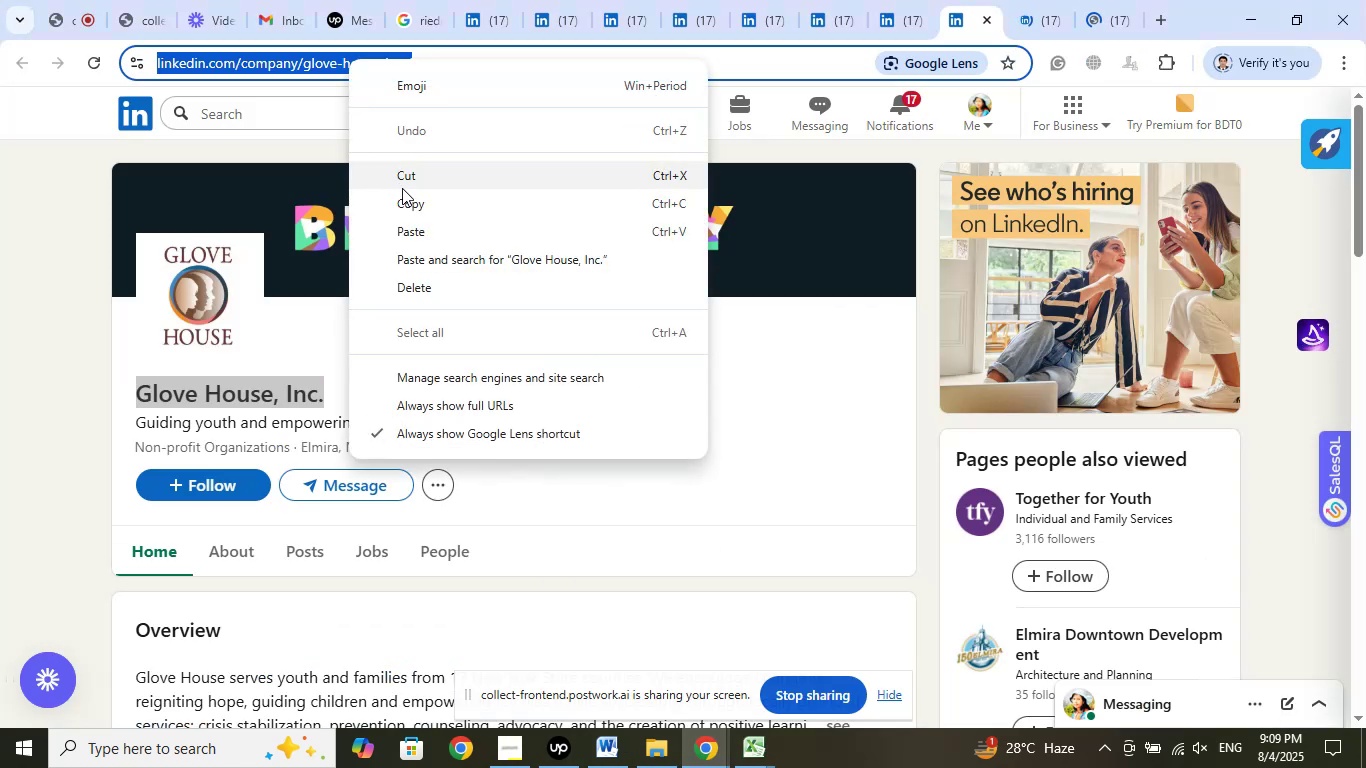 
left_click([411, 202])
 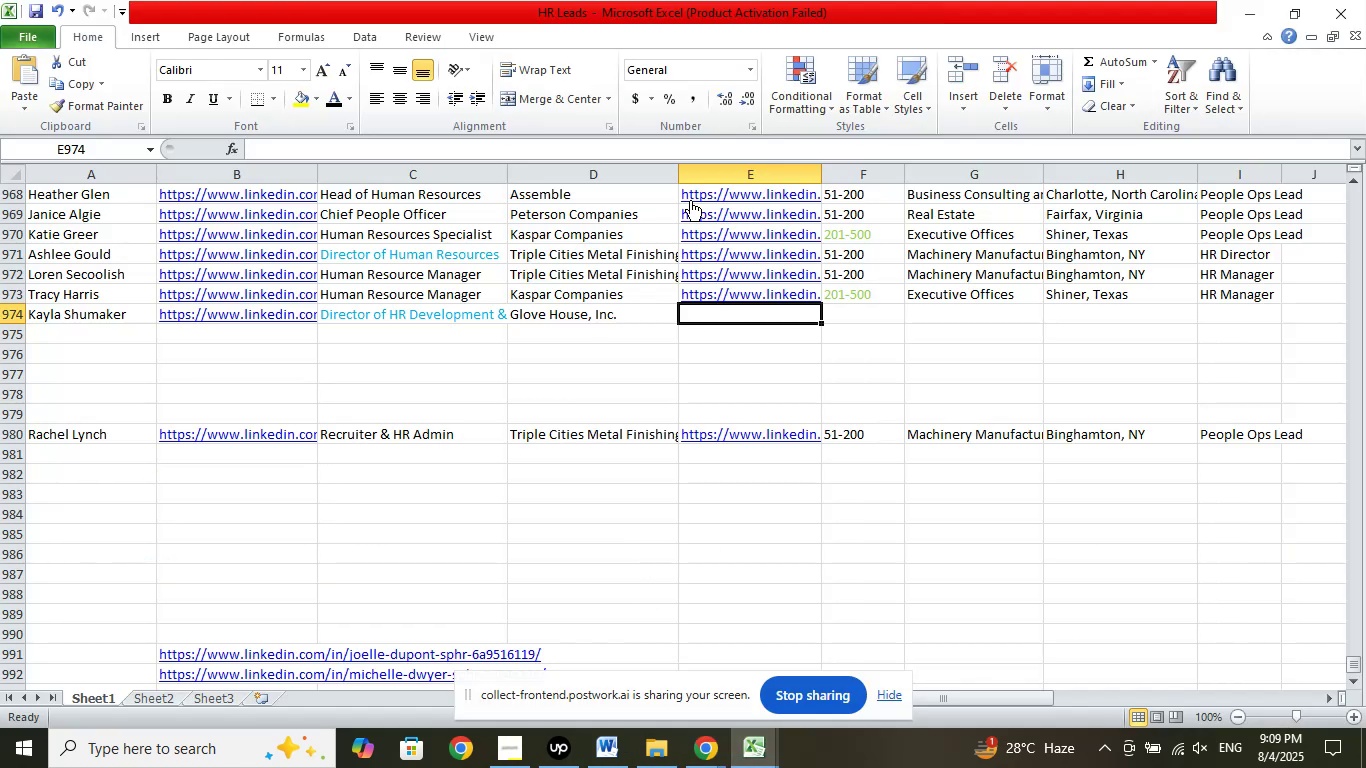 
left_click([577, 148])
 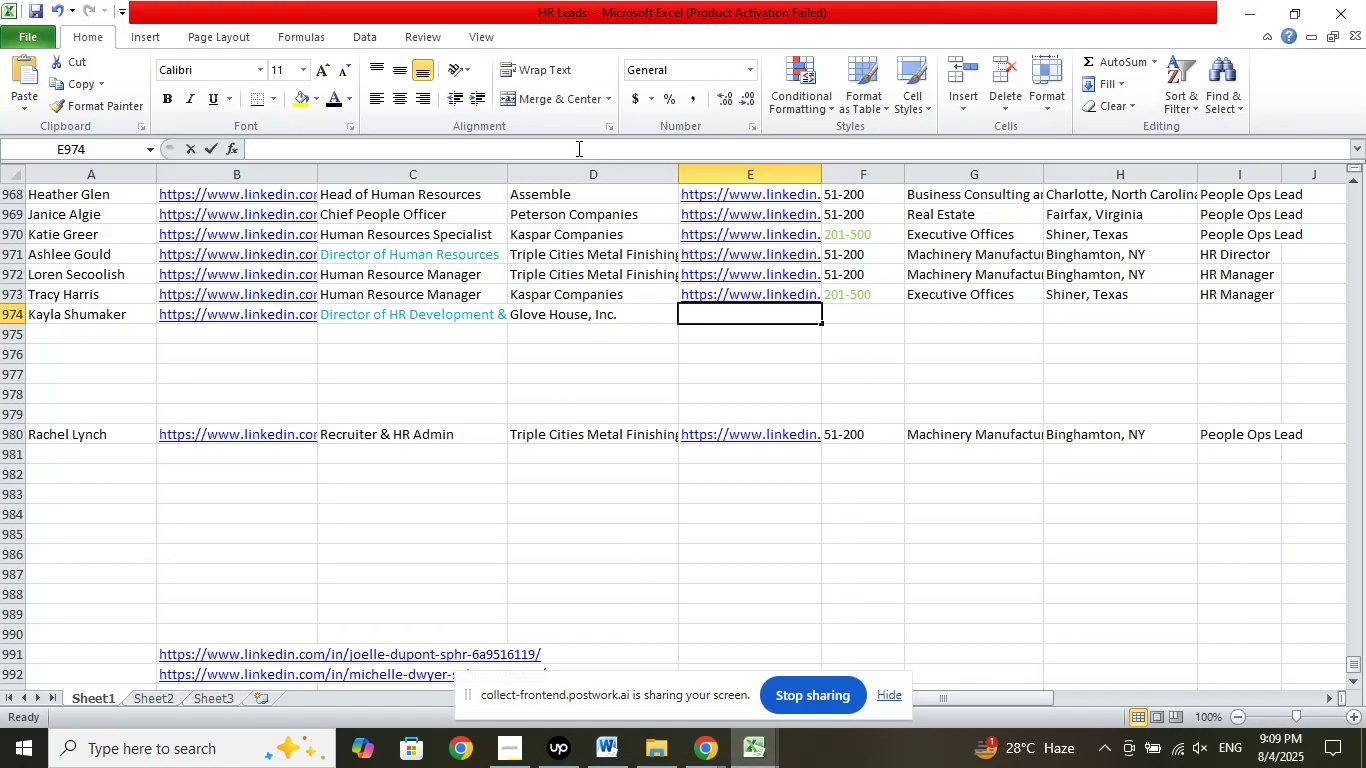 
right_click([577, 148])
 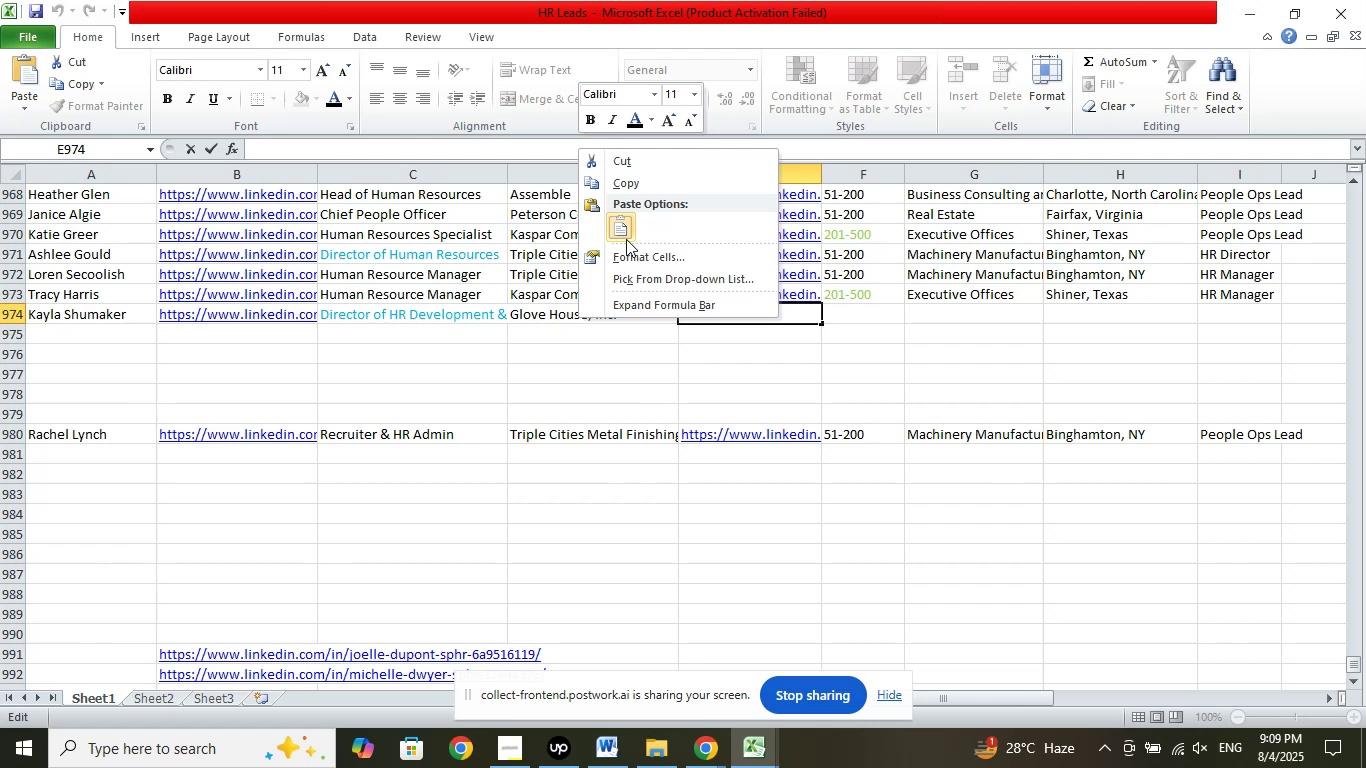 
left_click([625, 223])
 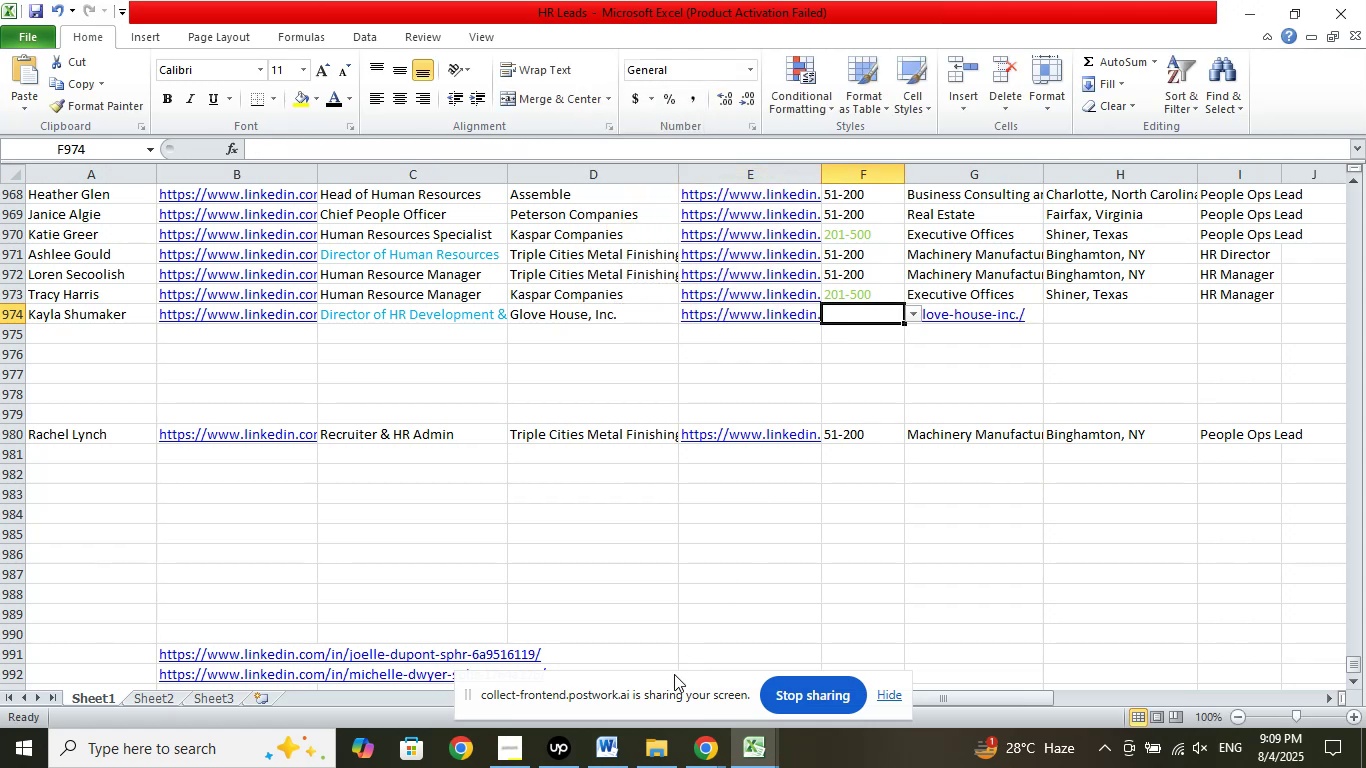 
left_click([706, 747])
 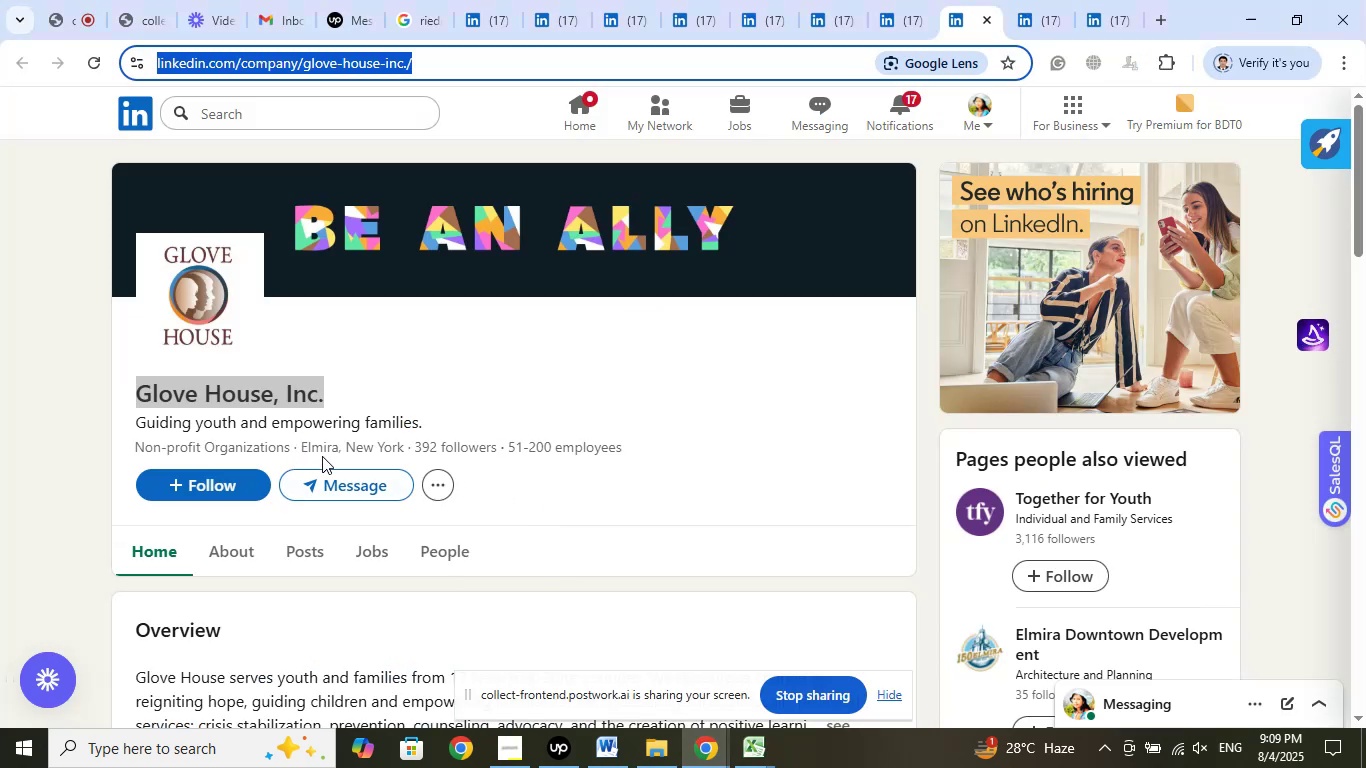 
wait(7.39)
 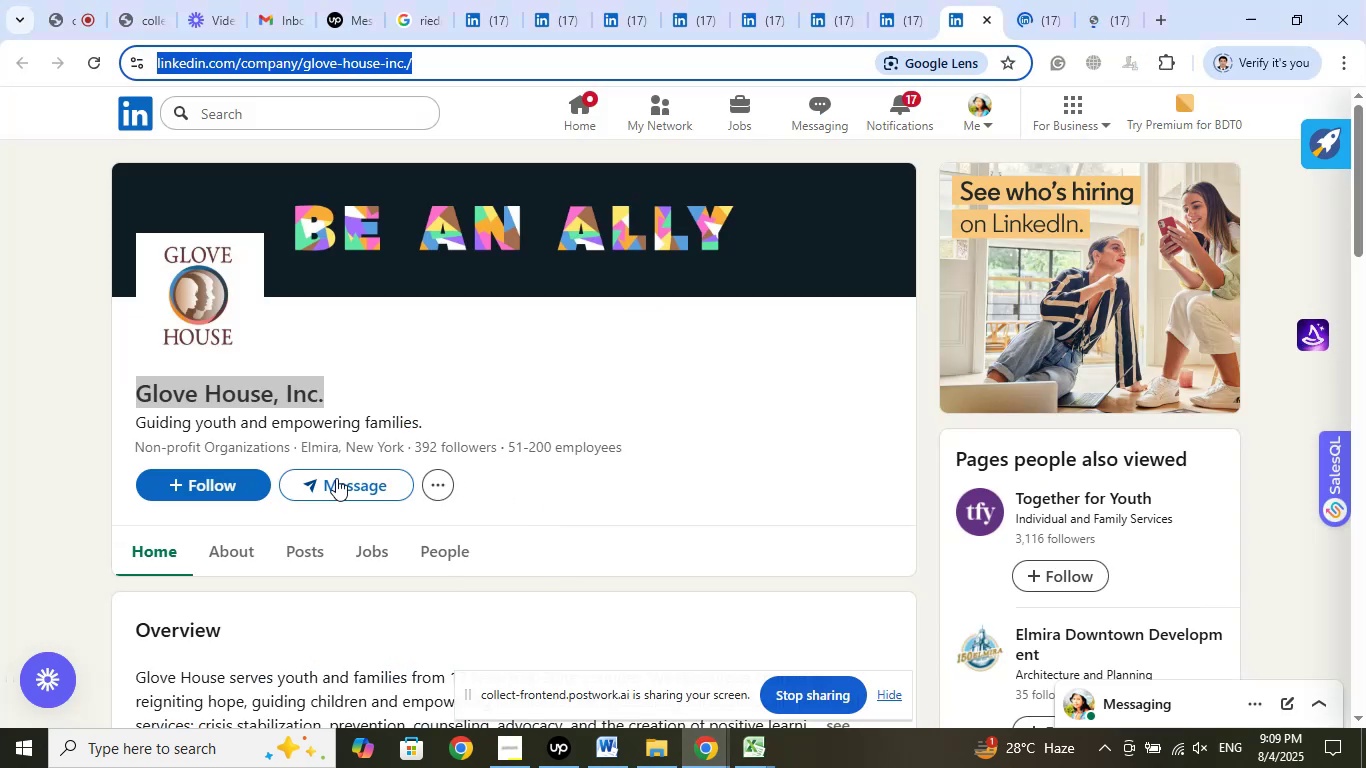 
left_click_drag(start_coordinate=[303, 446], to_coordinate=[404, 448])
 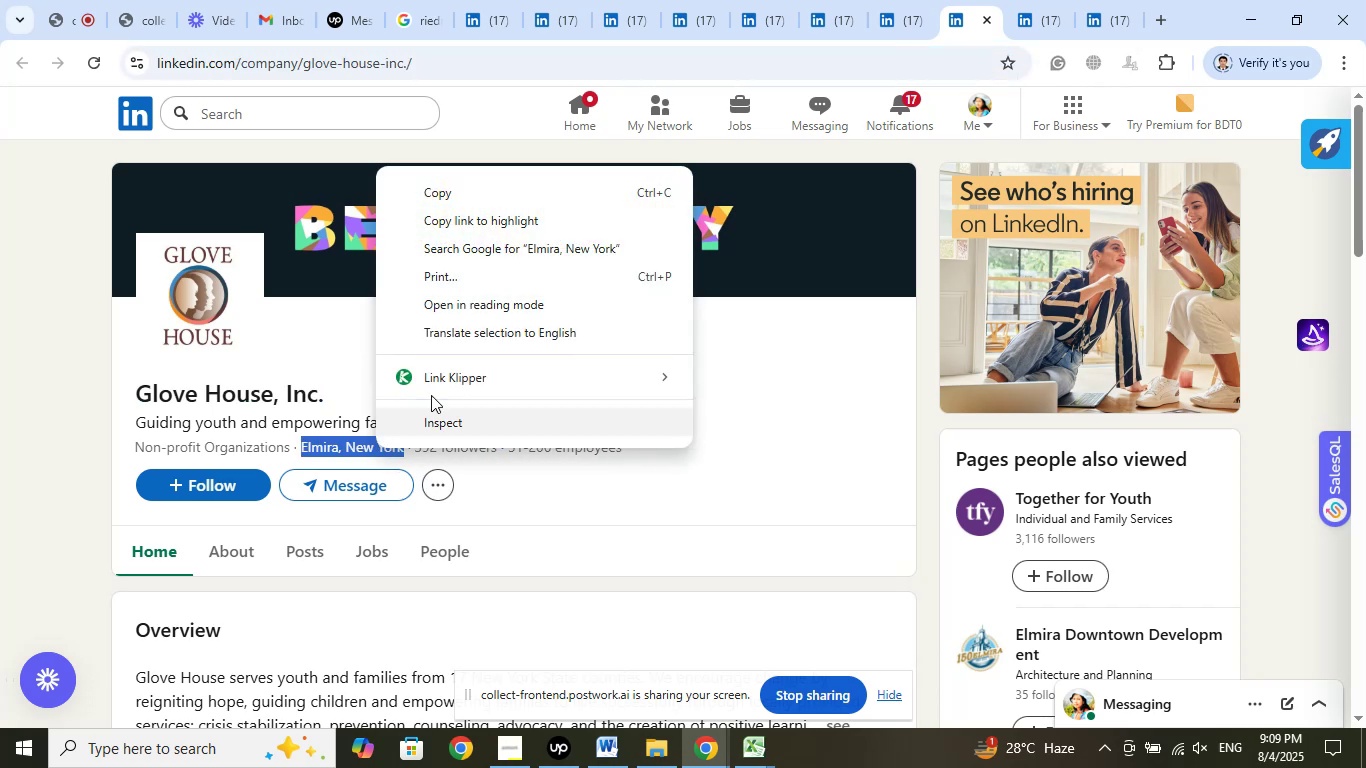 
left_click([453, 190])
 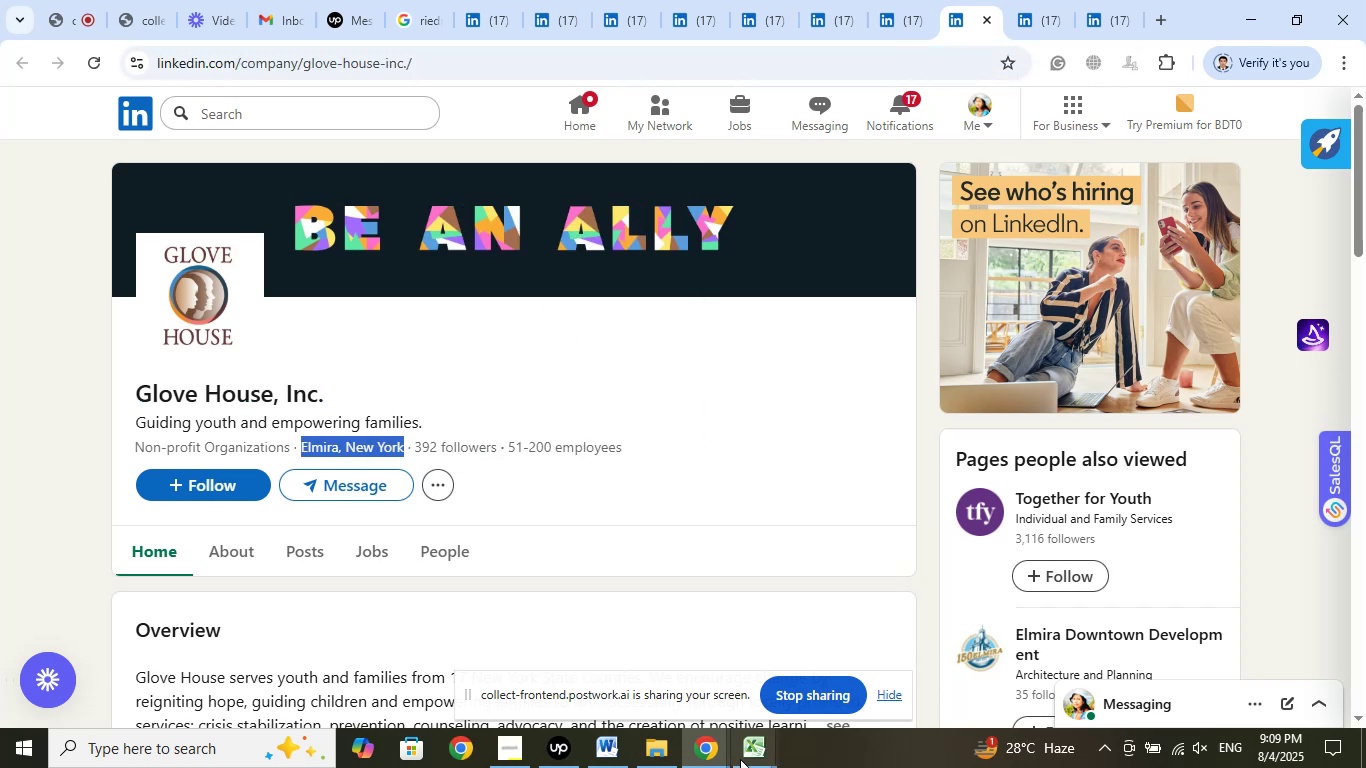 
left_click([770, 755])
 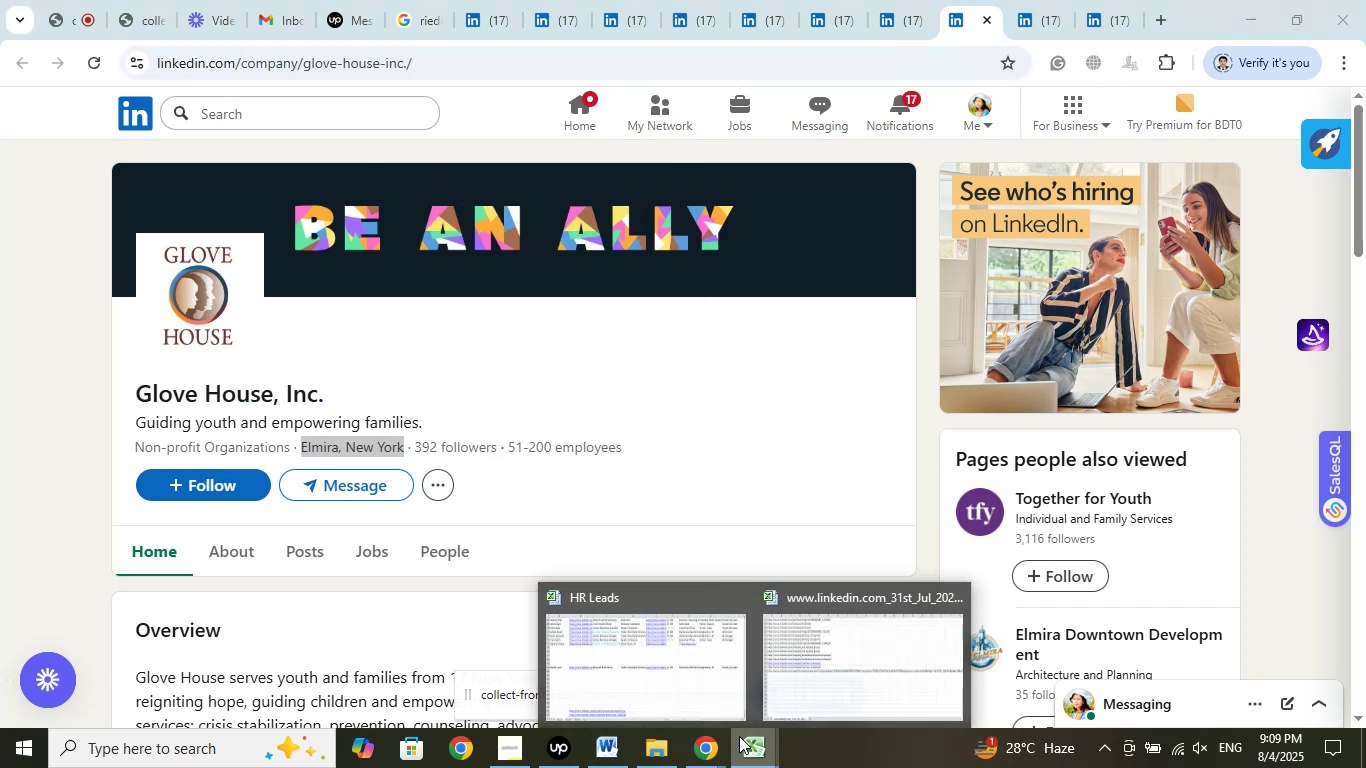 
left_click([684, 668])
 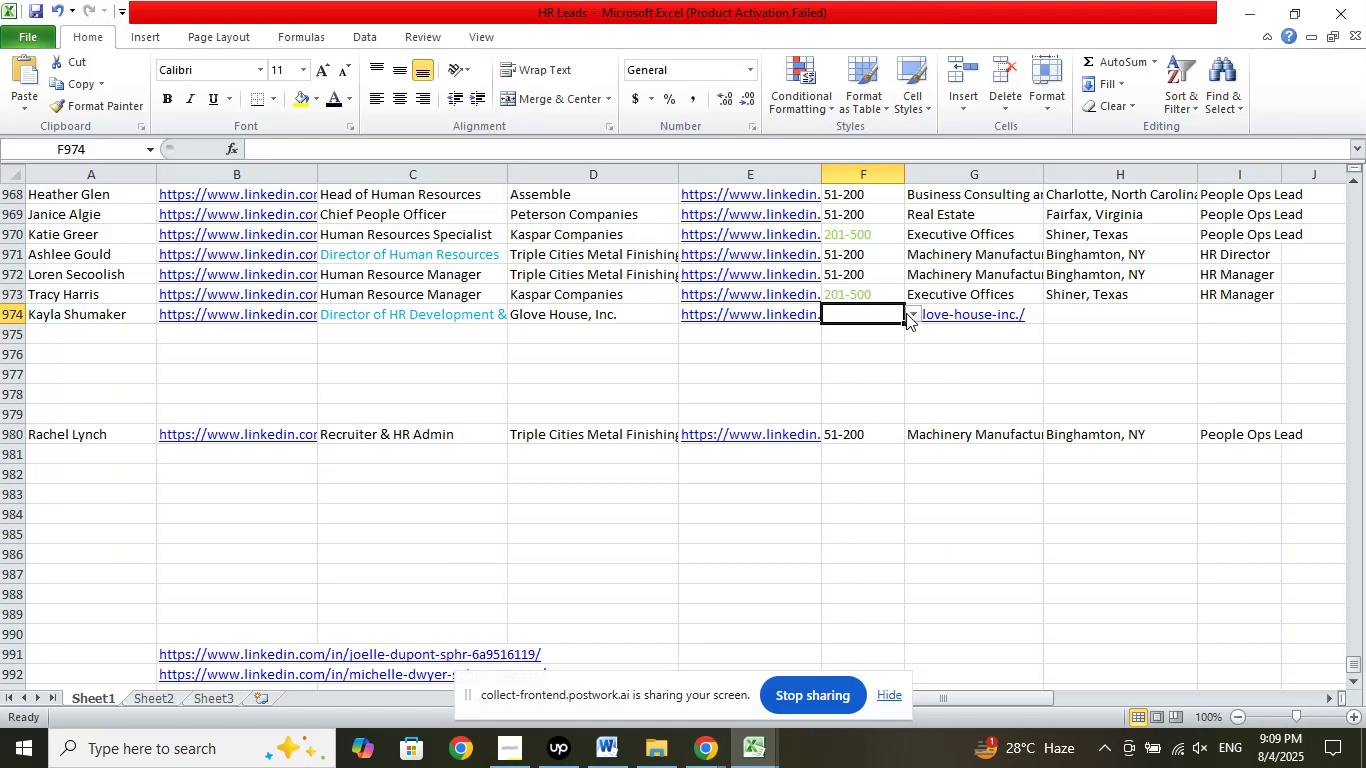 
left_click([912, 316])
 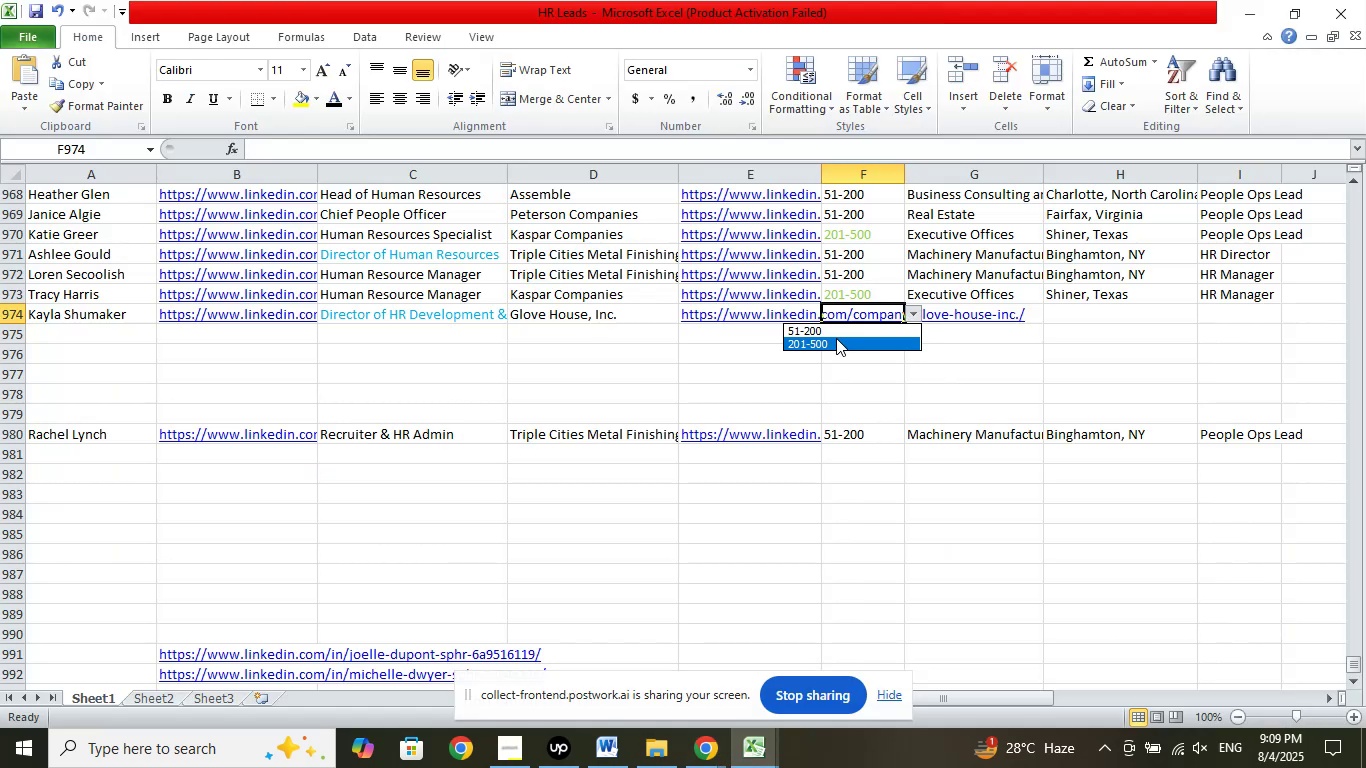 
left_click([828, 332])
 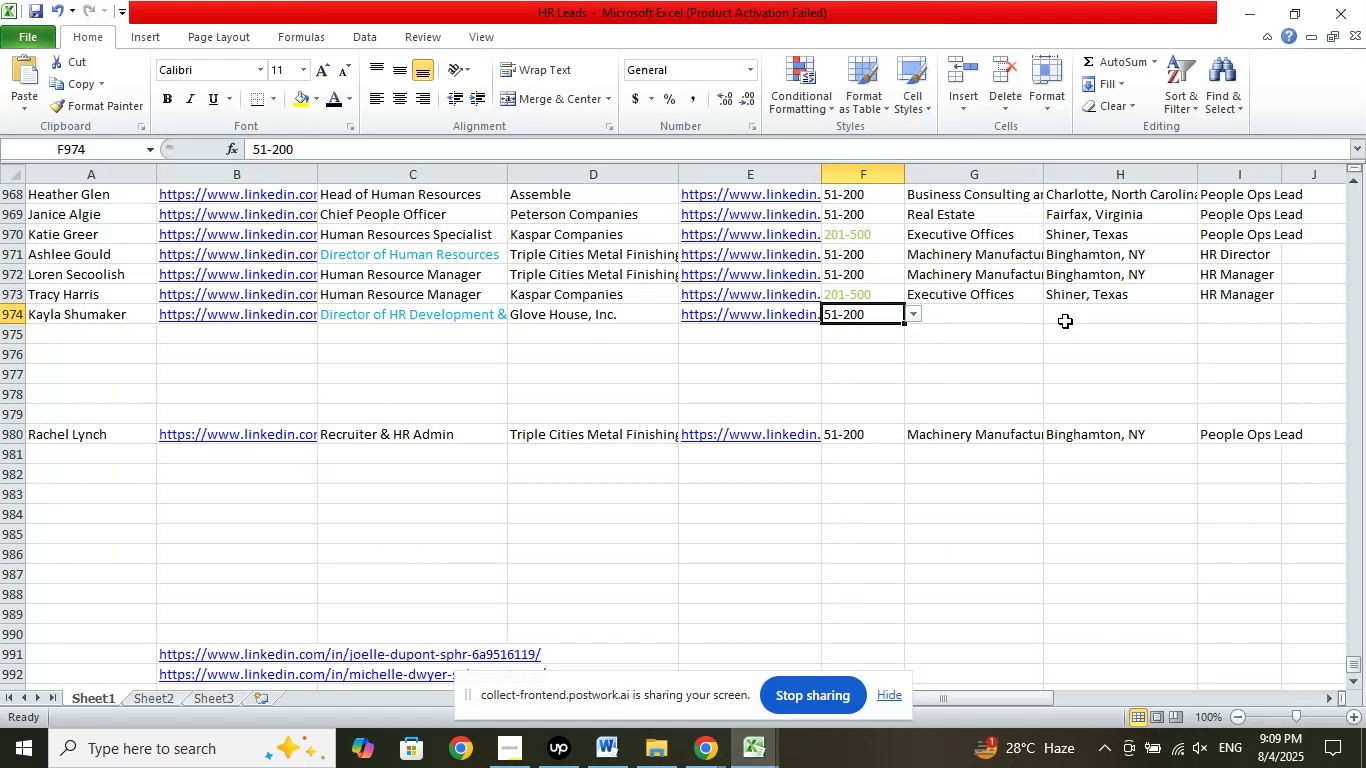 
left_click([1075, 312])
 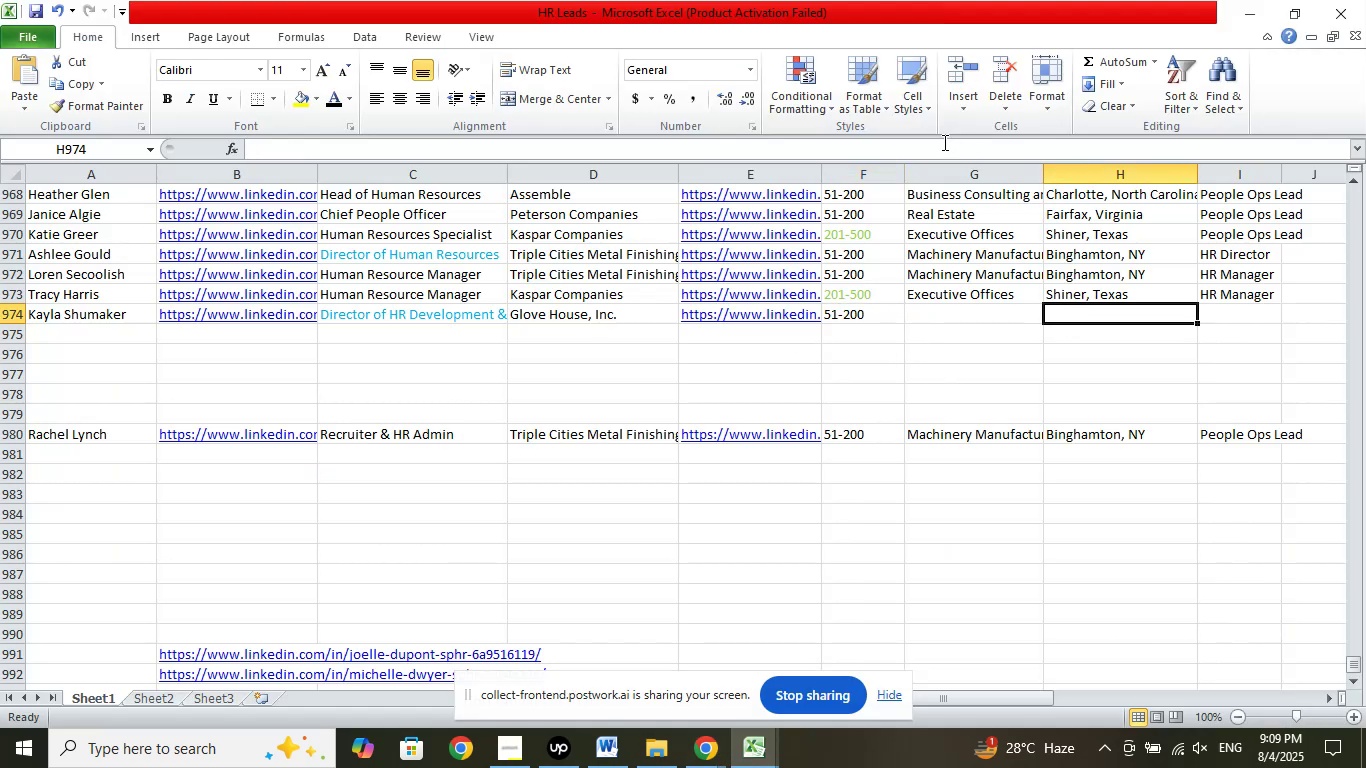 
left_click([943, 152])
 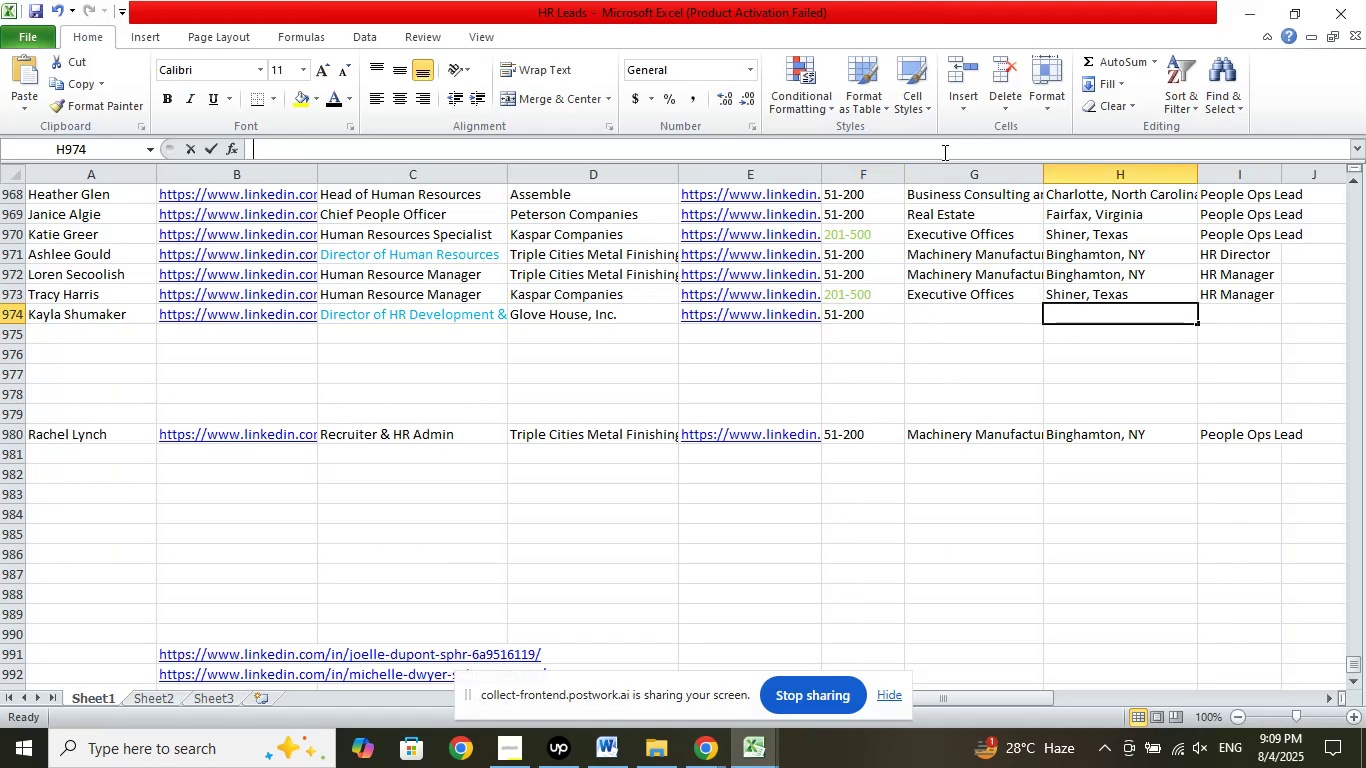 
right_click([945, 147])
 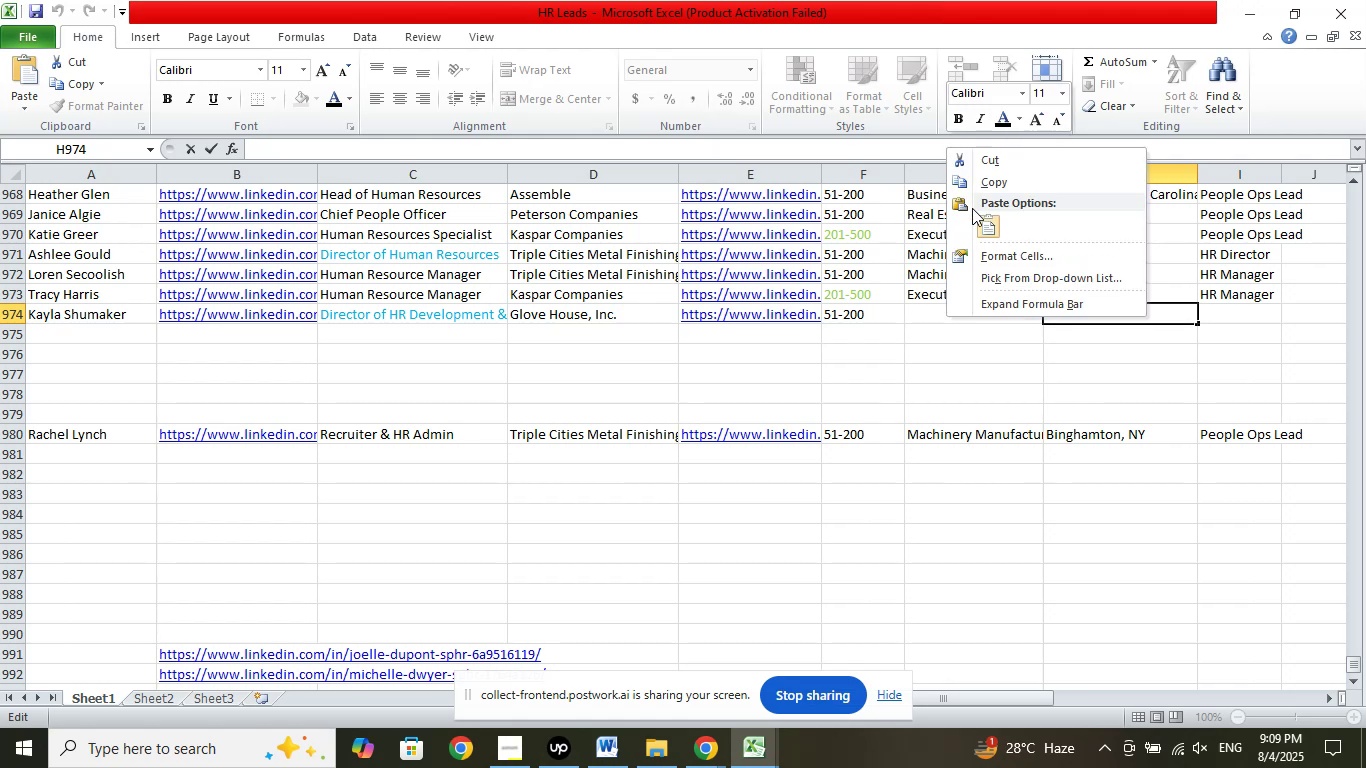 
left_click([986, 218])
 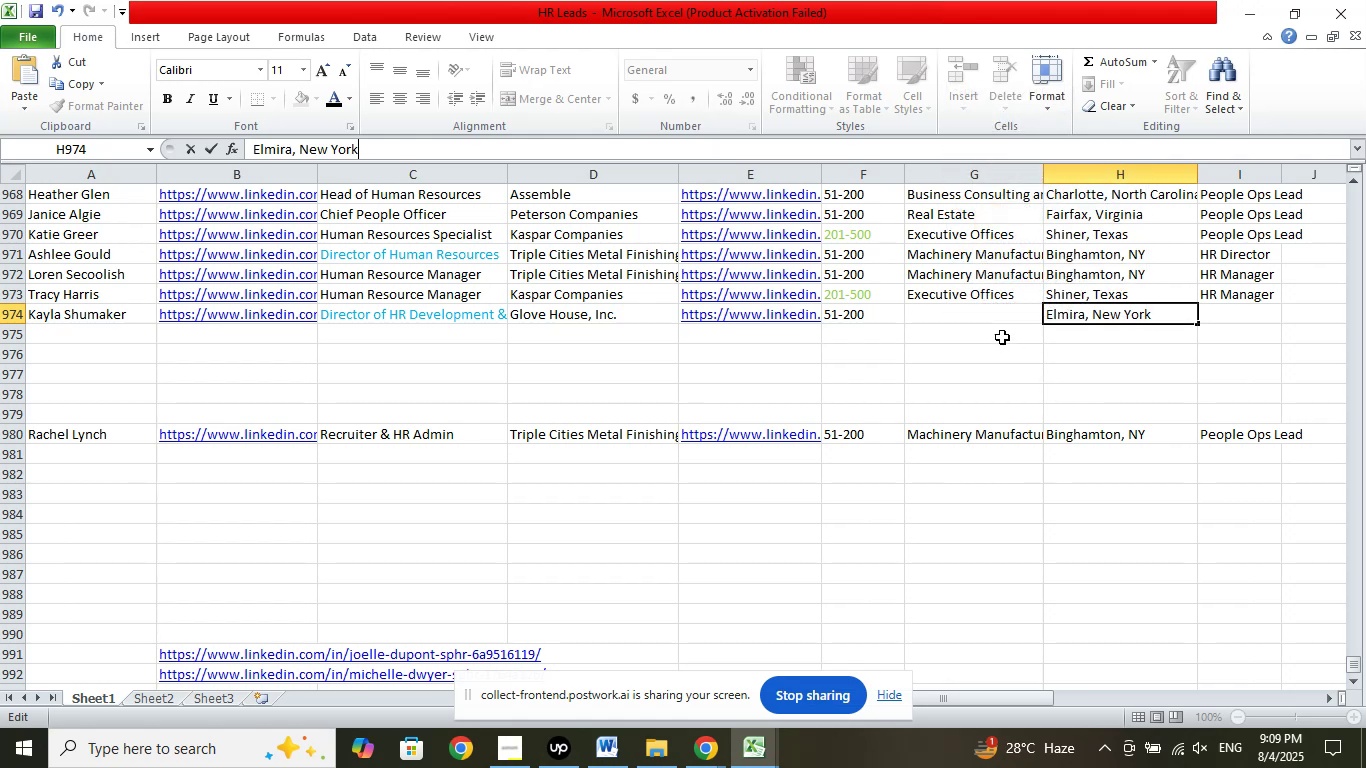 
left_click([993, 312])
 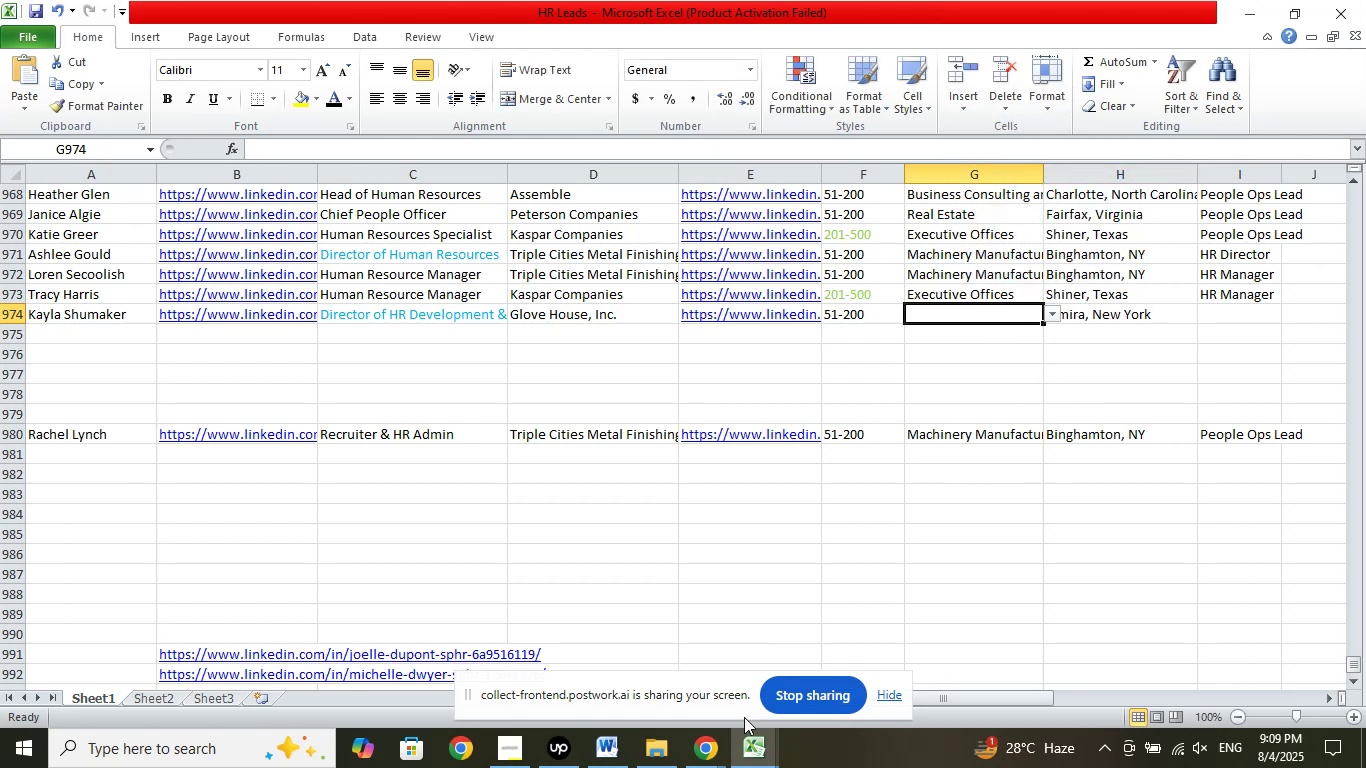 
left_click([717, 749])
 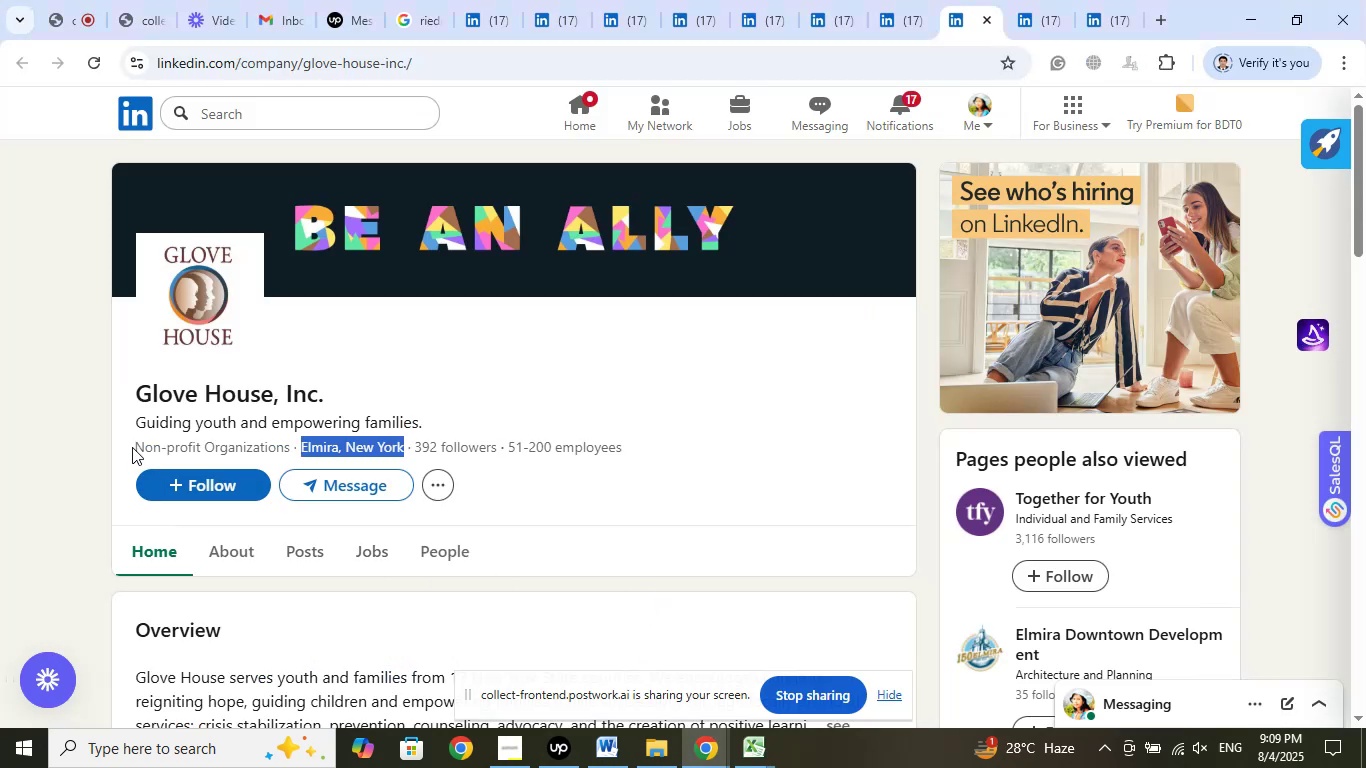 
left_click_drag(start_coordinate=[121, 447], to_coordinate=[290, 445])
 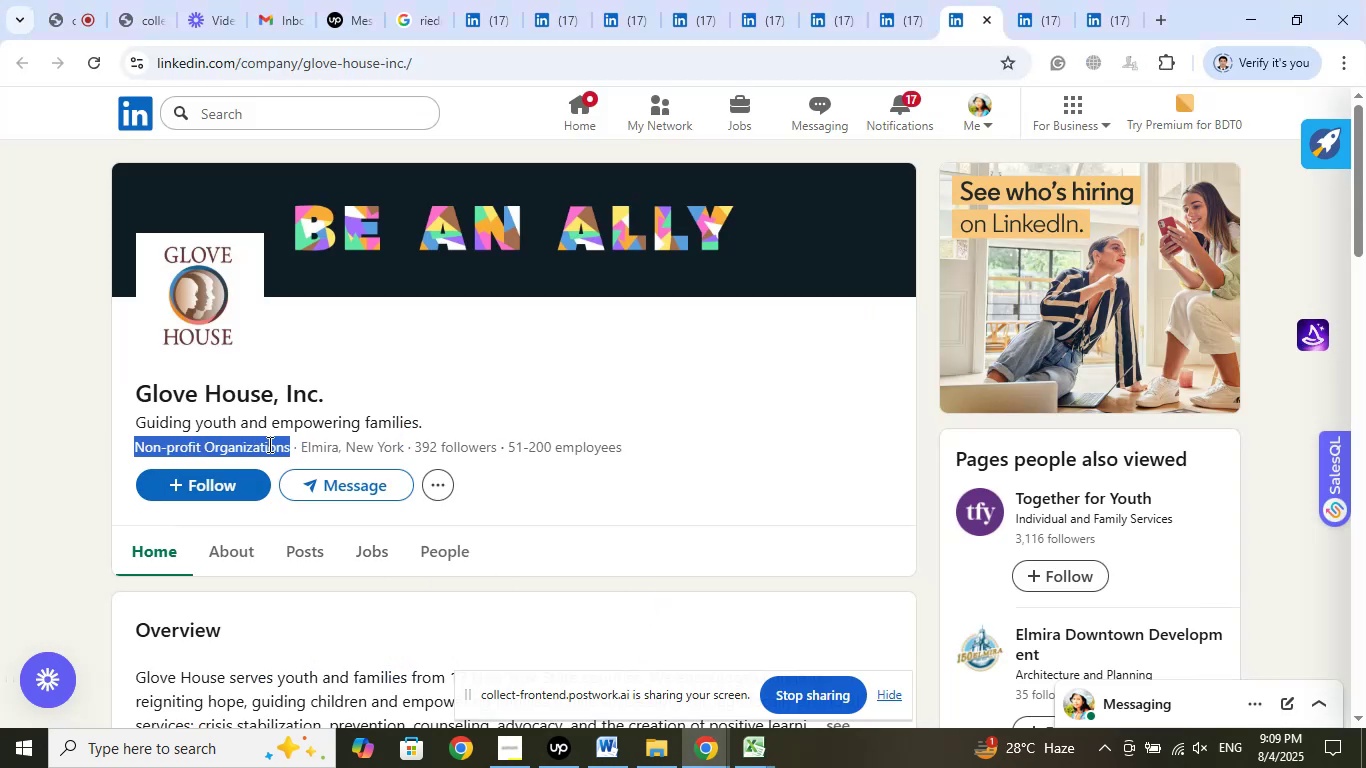 
right_click([259, 441])
 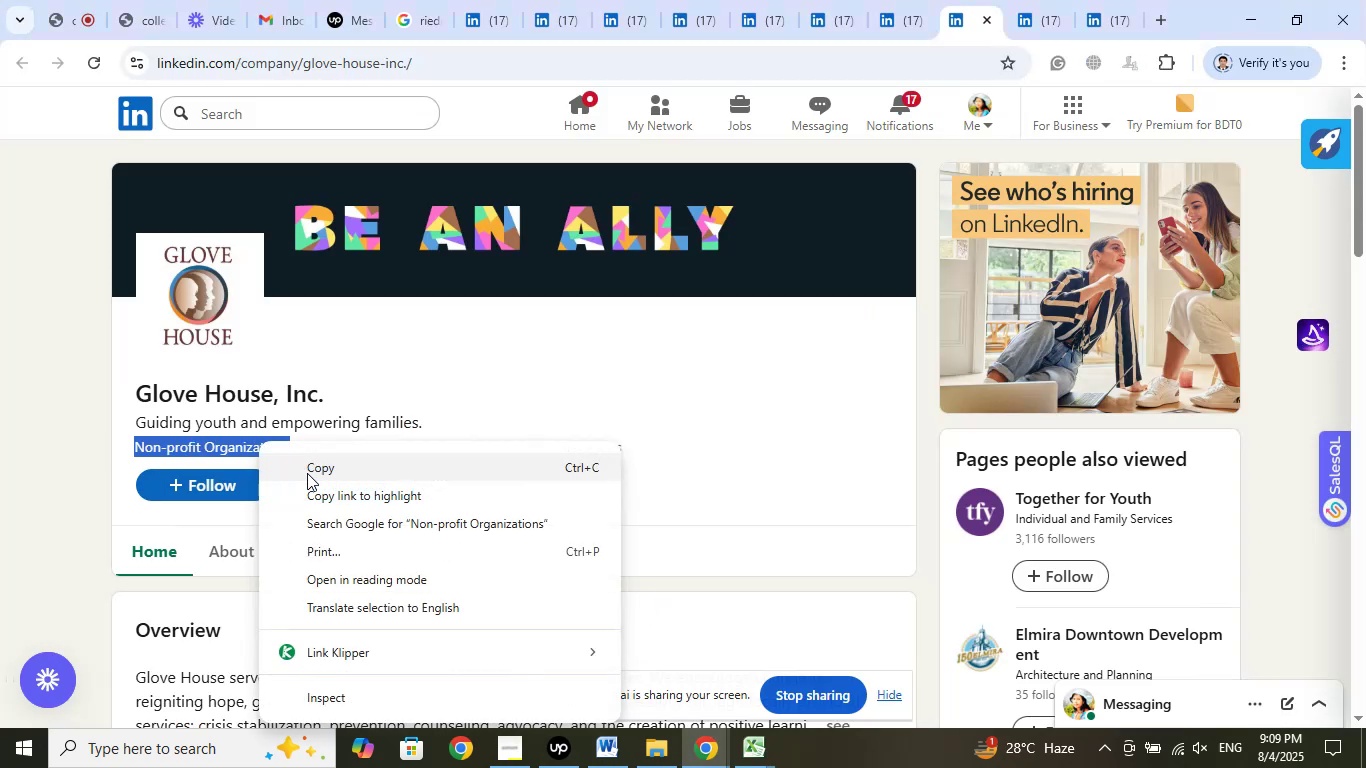 
left_click([315, 470])
 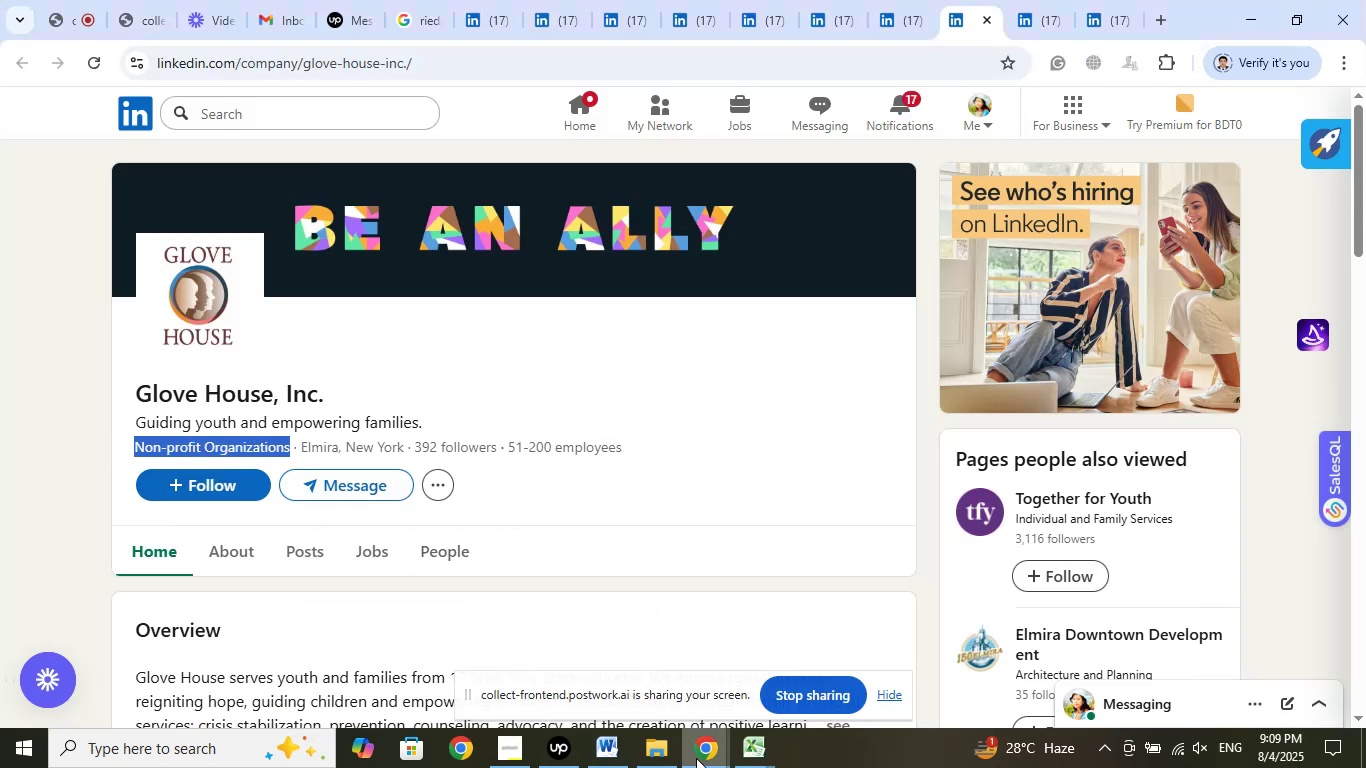 
left_click([749, 754])
 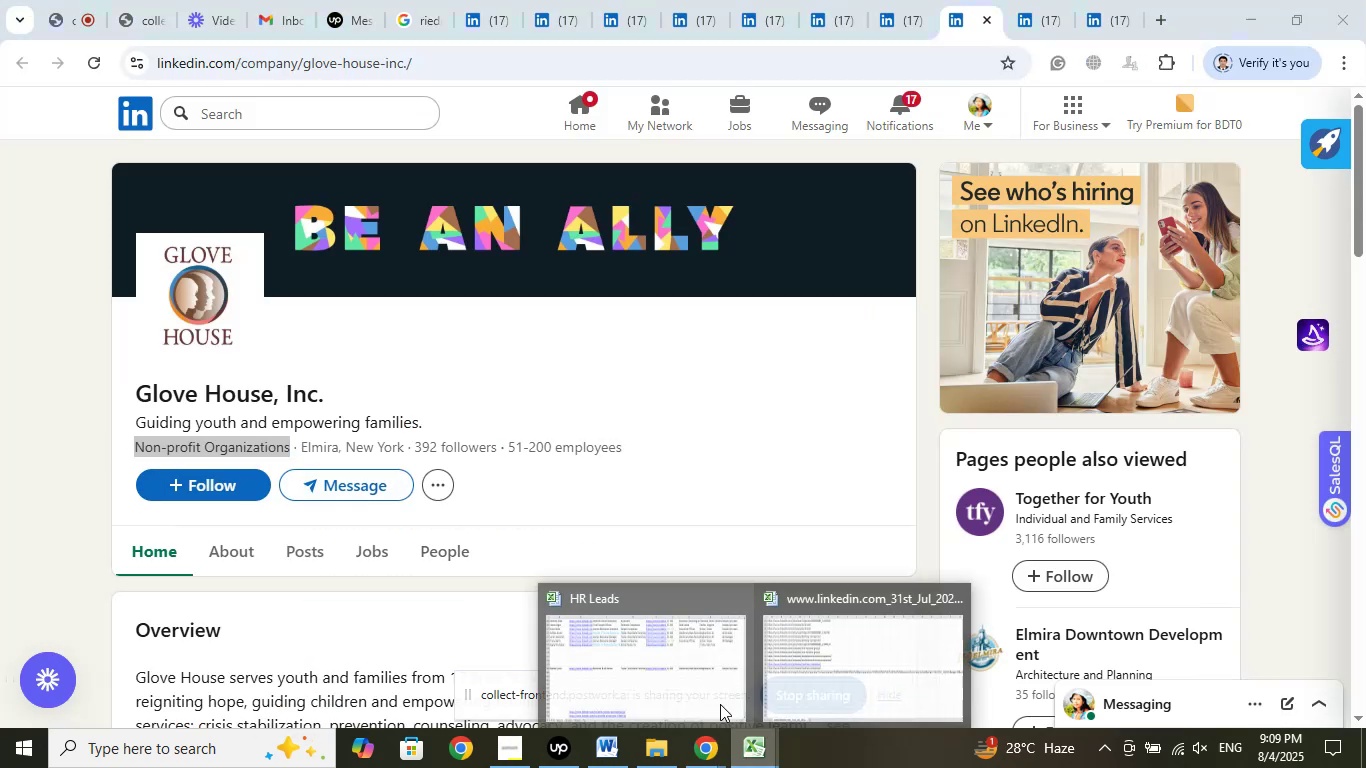 
left_click([699, 666])
 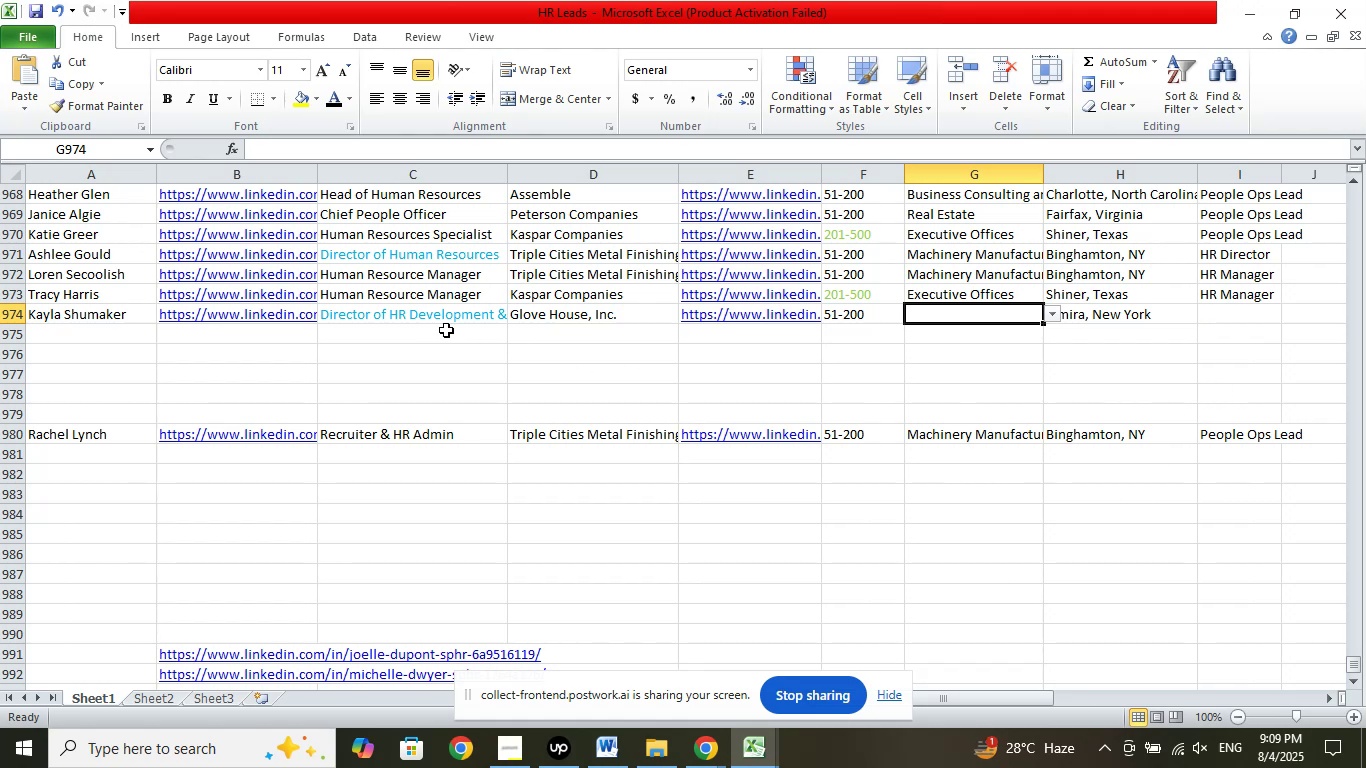 
left_click([1211, 317])
 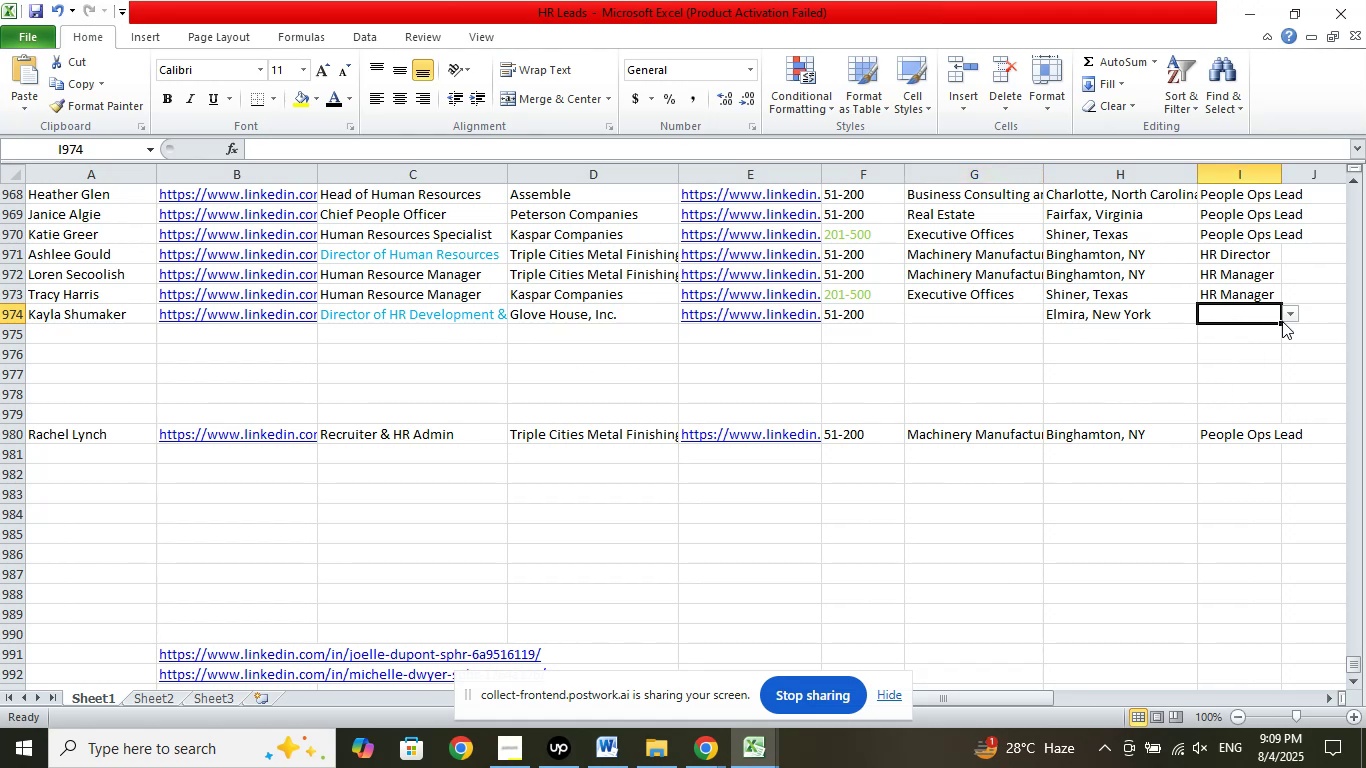 
left_click([1291, 315])
 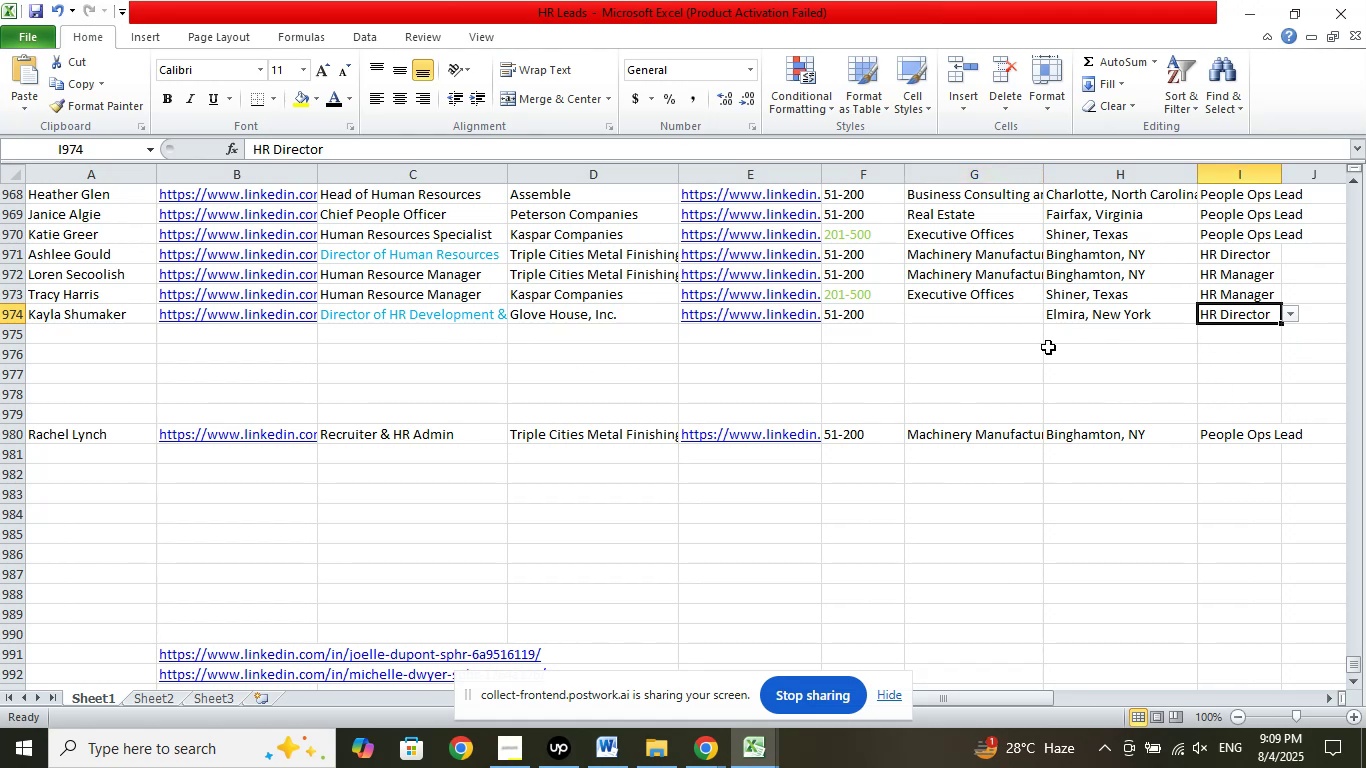 
left_click([946, 316])
 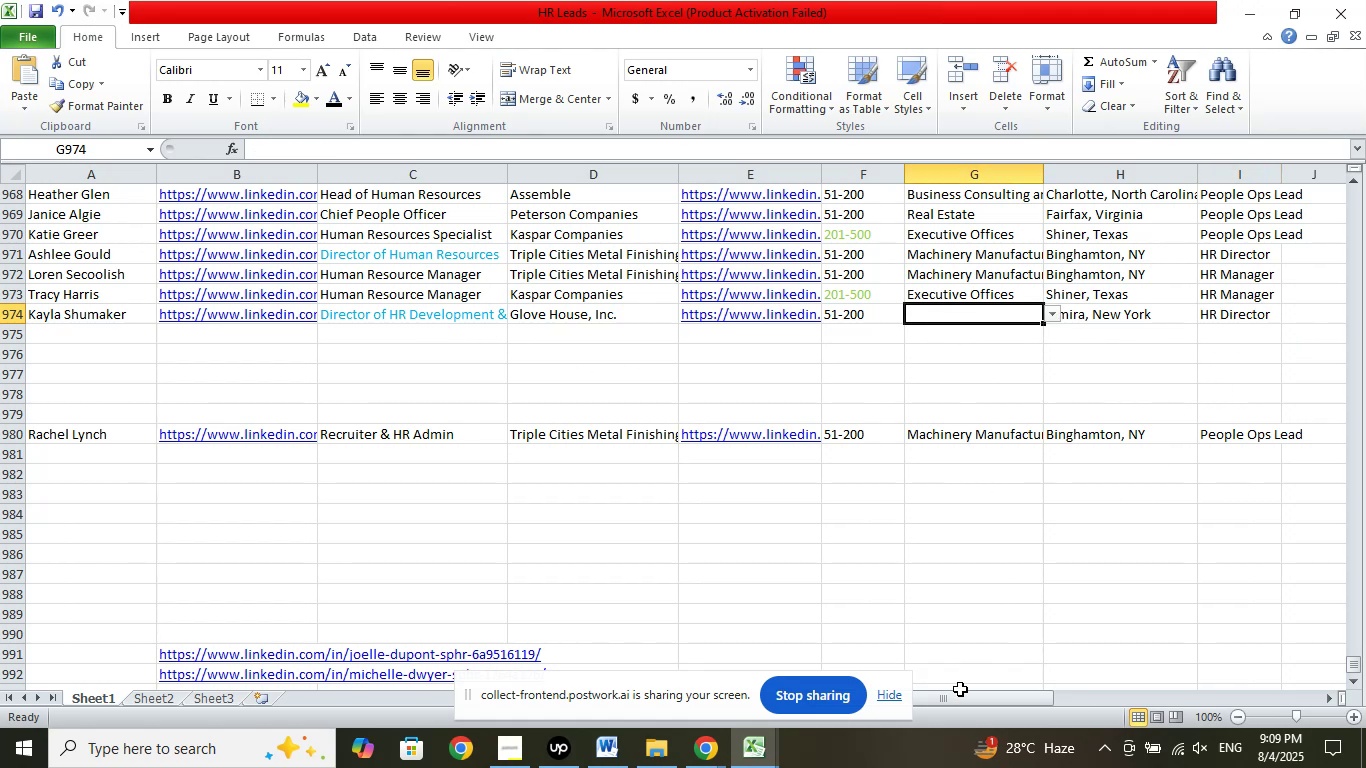 
left_click_drag(start_coordinate=[945, 697], to_coordinate=[1188, 675])
 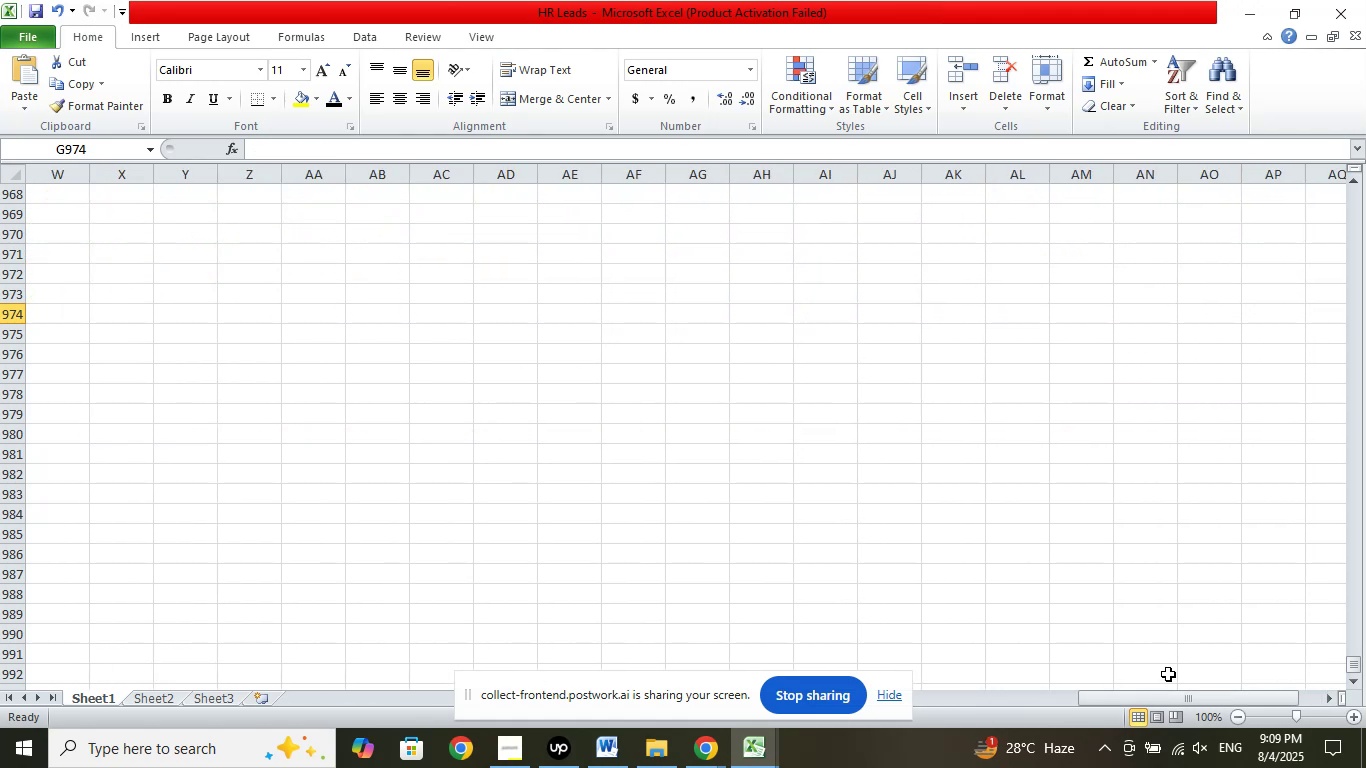 
left_click_drag(start_coordinate=[1151, 693], to_coordinate=[1268, 689])
 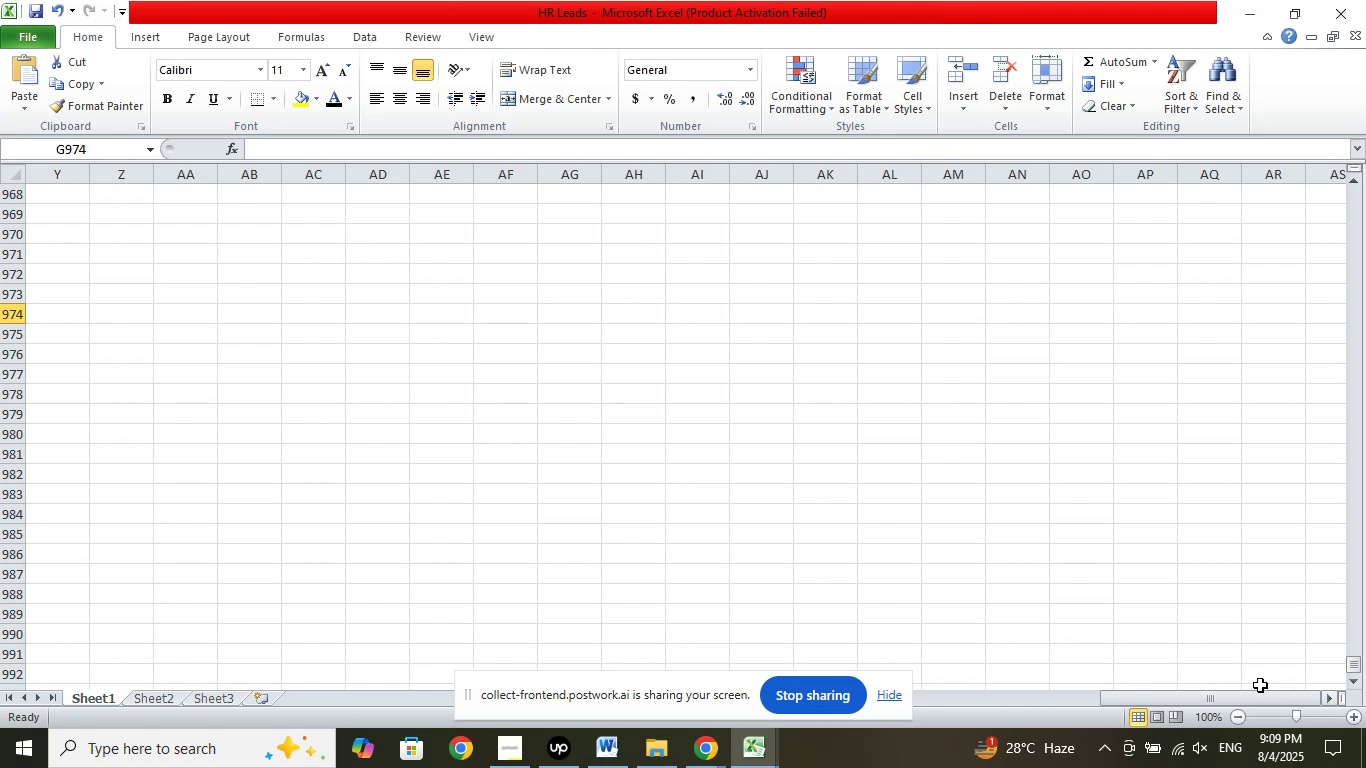 
scroll: coordinate [1253, 533], scroll_direction: up, amount: 18.0
 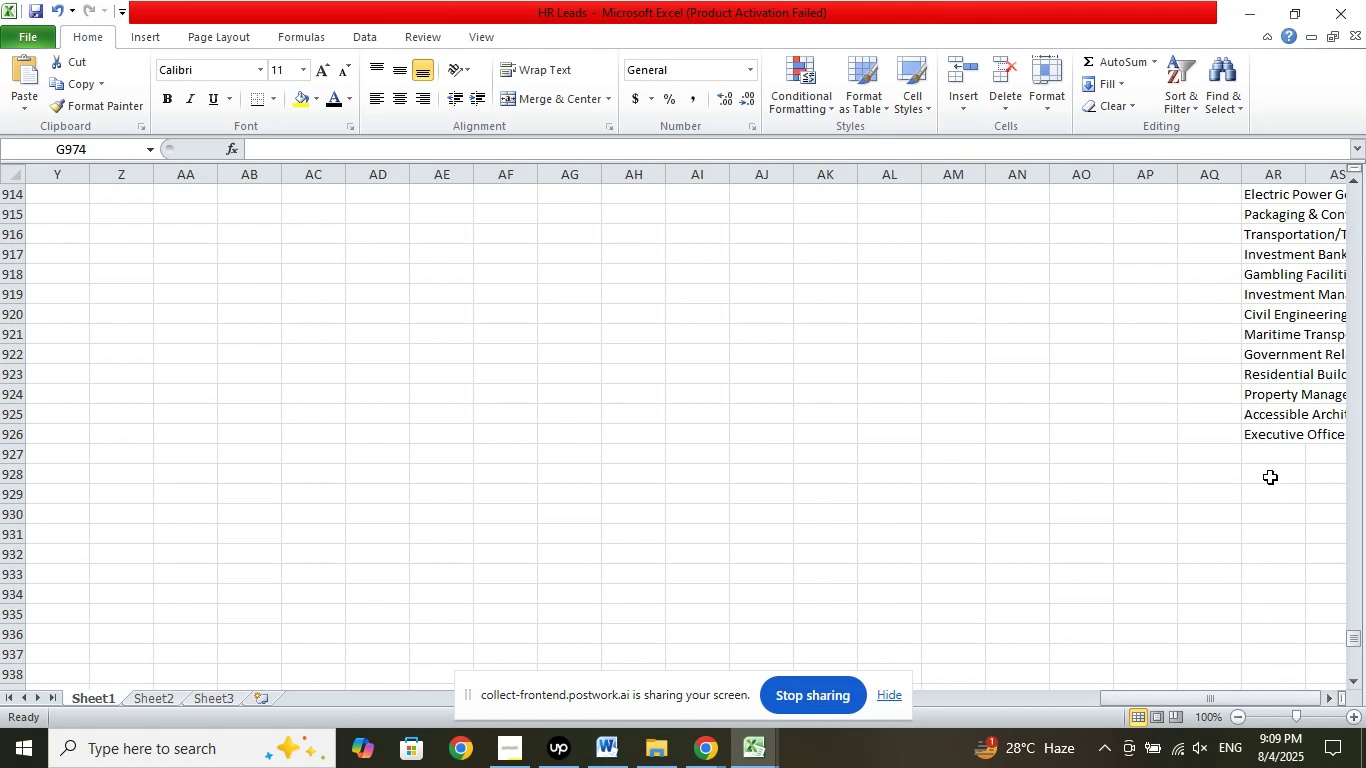 
left_click([1260, 454])
 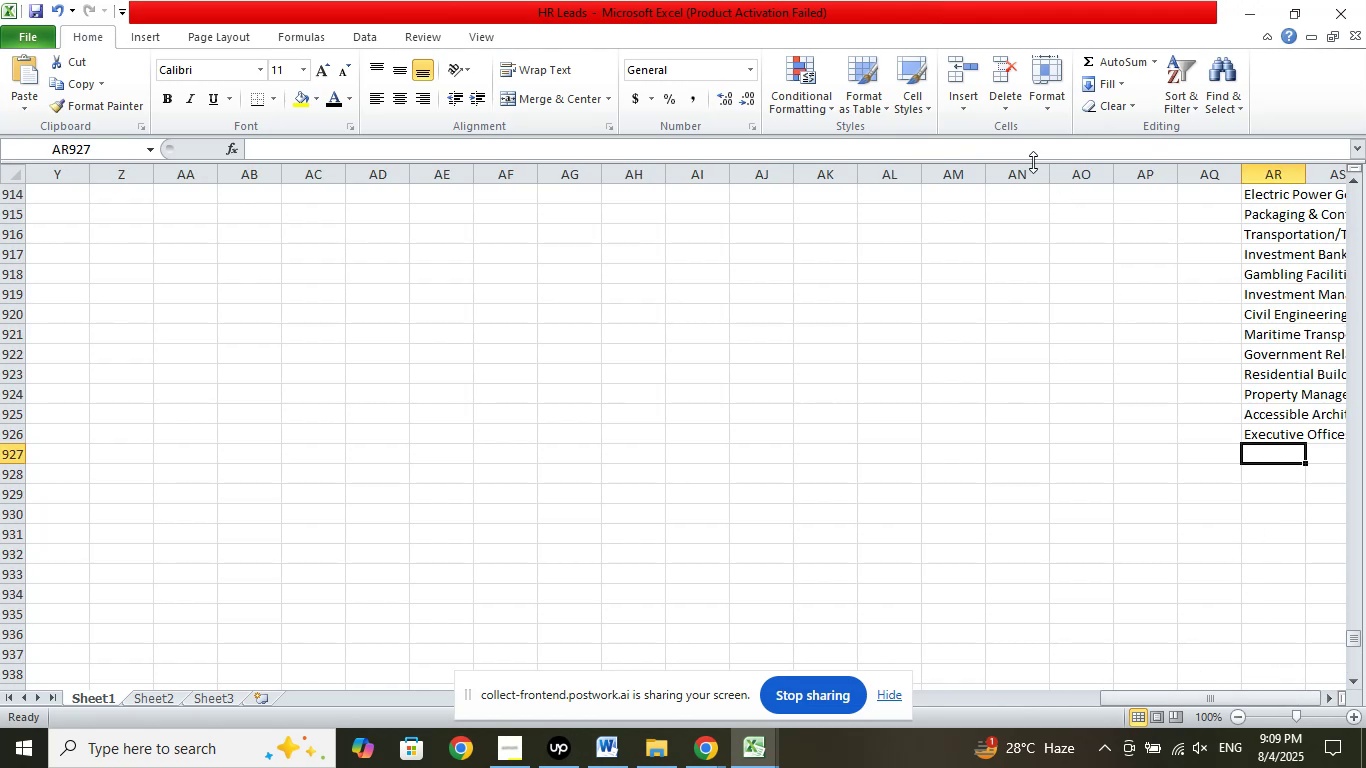 
left_click([1024, 151])
 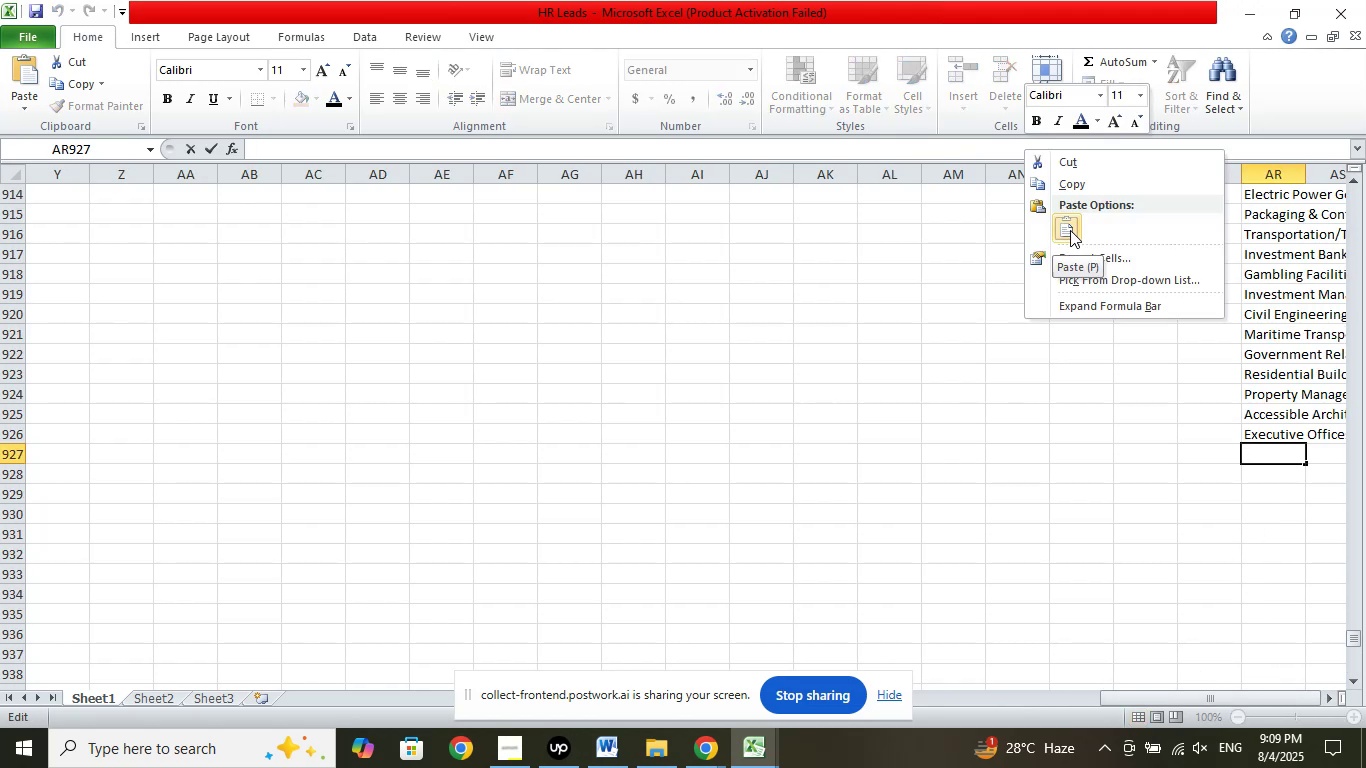 
double_click([1108, 497])
 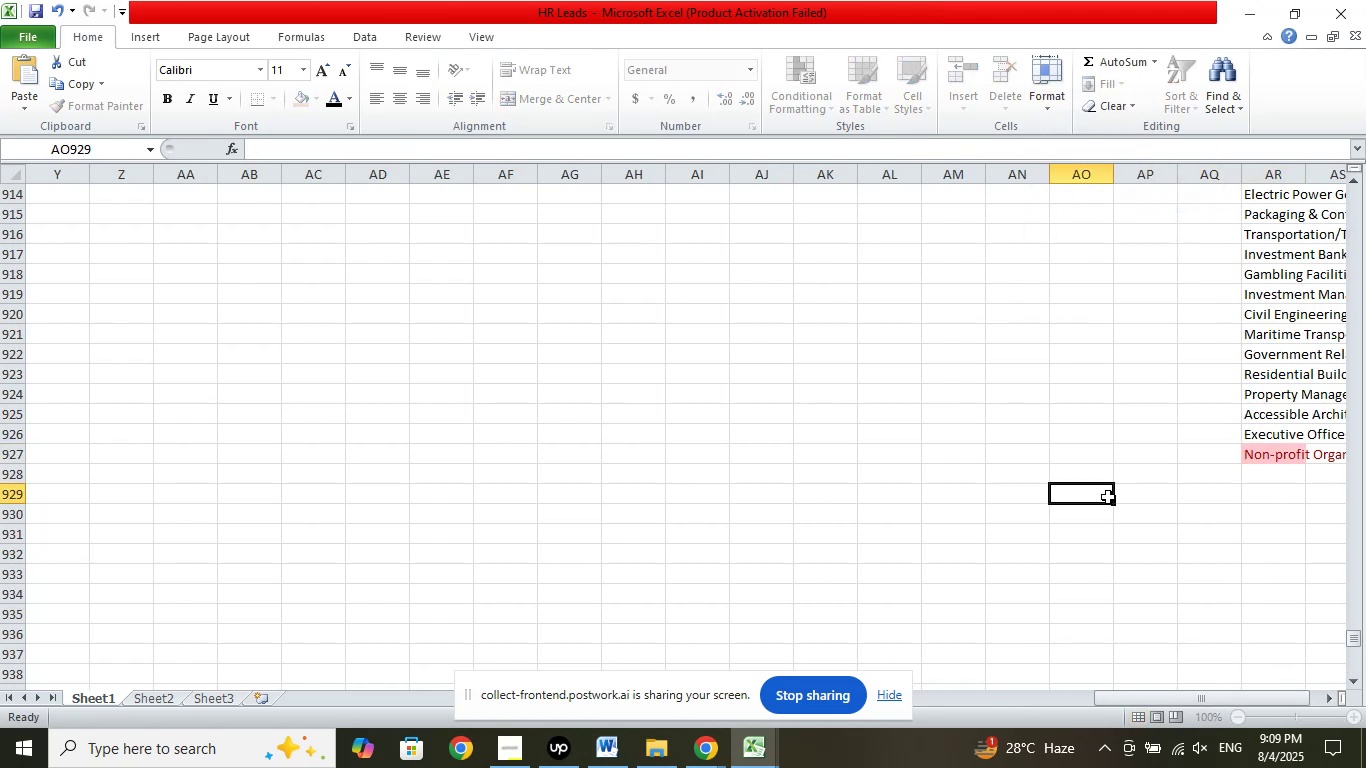 
scroll: coordinate [1104, 474], scroll_direction: up, amount: 23.0
 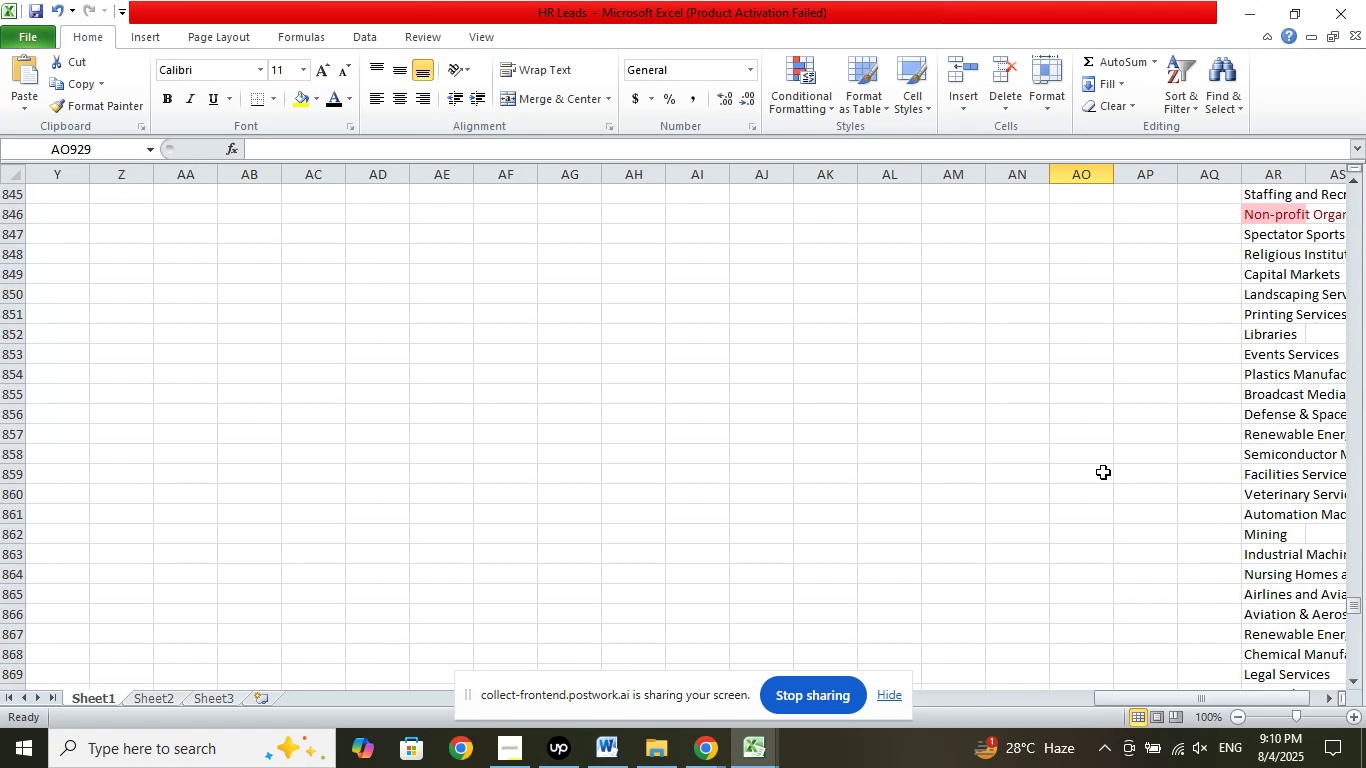 
key(Control+Z)
 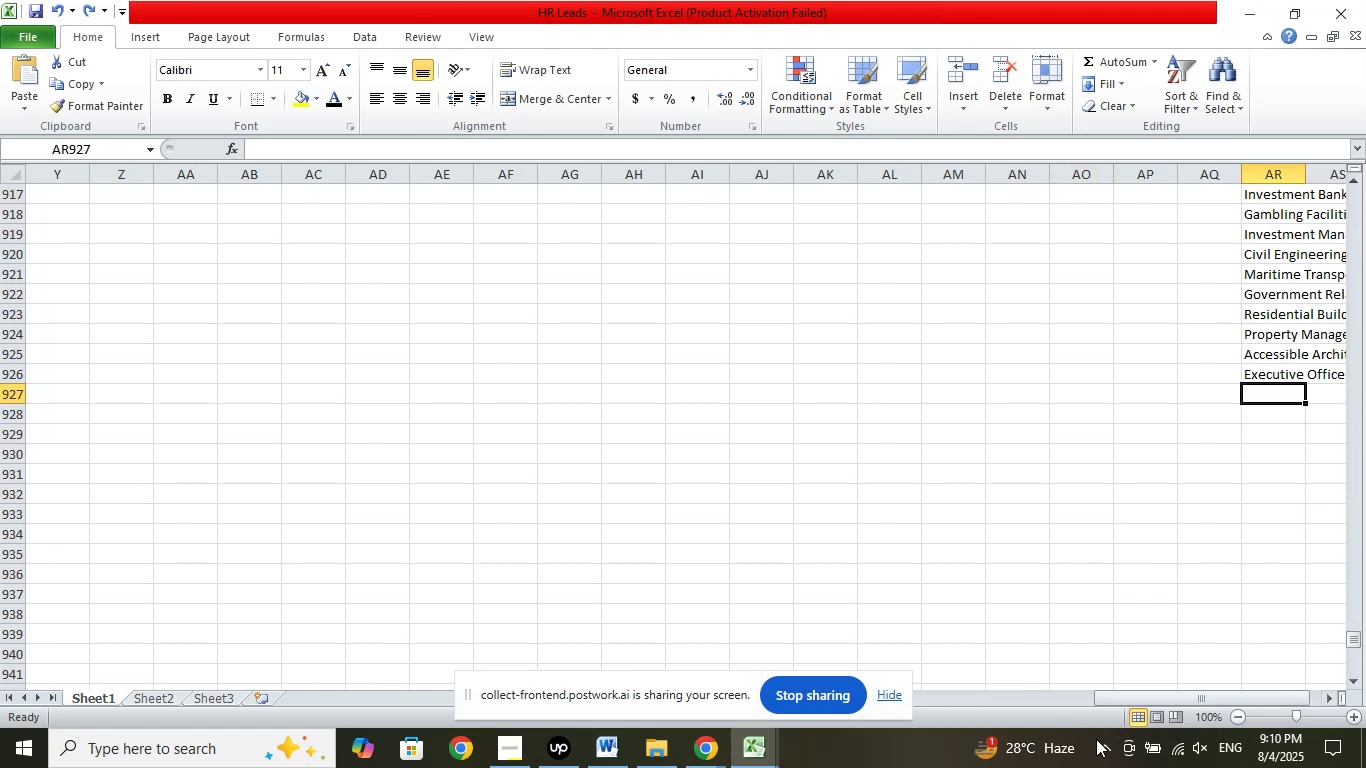 
left_click_drag(start_coordinate=[1186, 702], to_coordinate=[758, 698])
 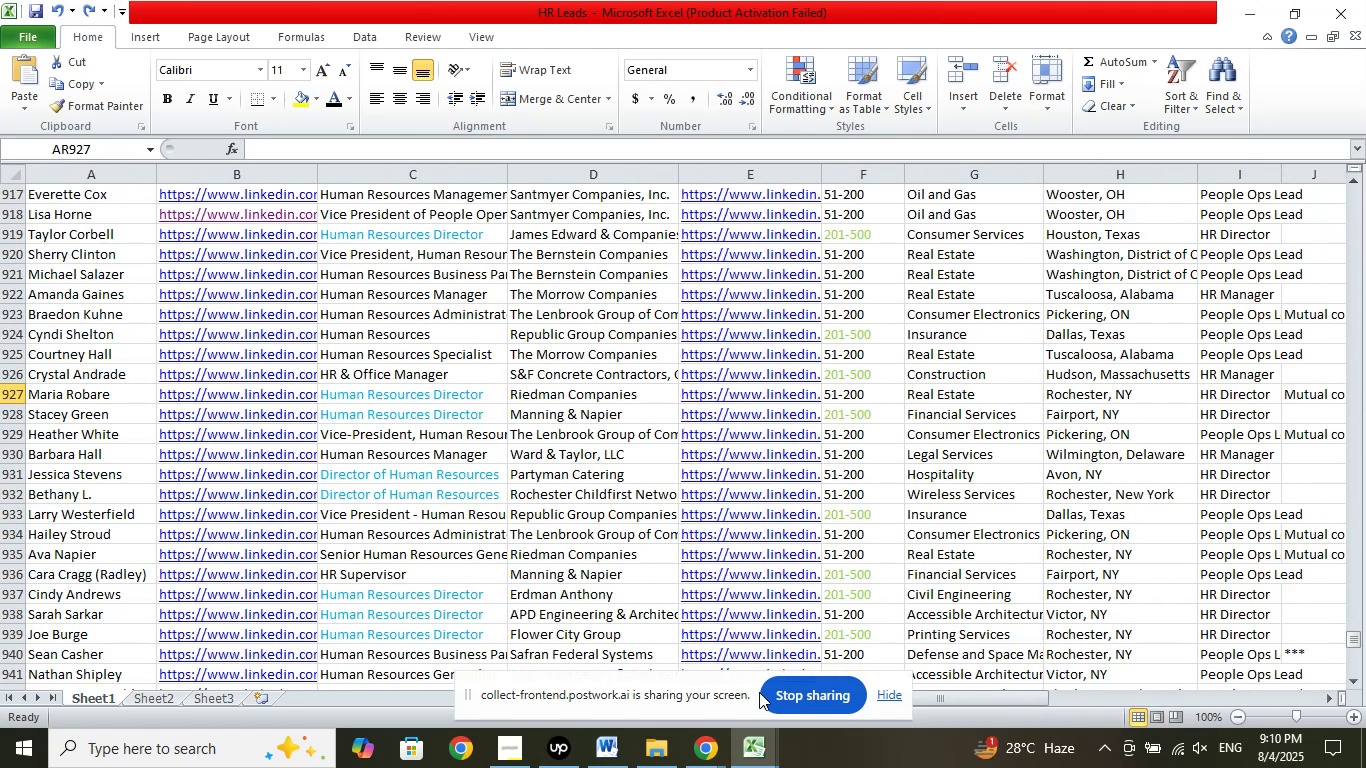 
scroll: coordinate [925, 502], scroll_direction: down, amount: 15.0
 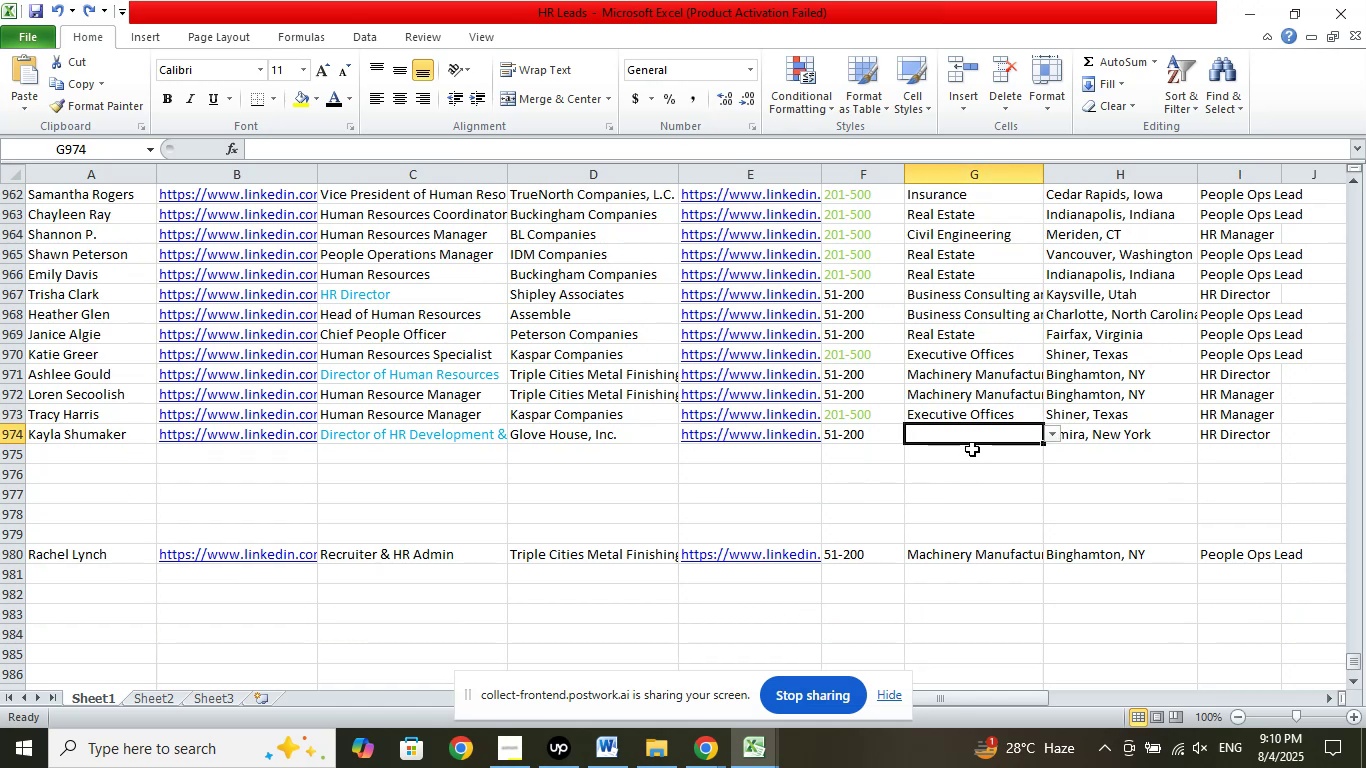 
left_click([703, 742])
 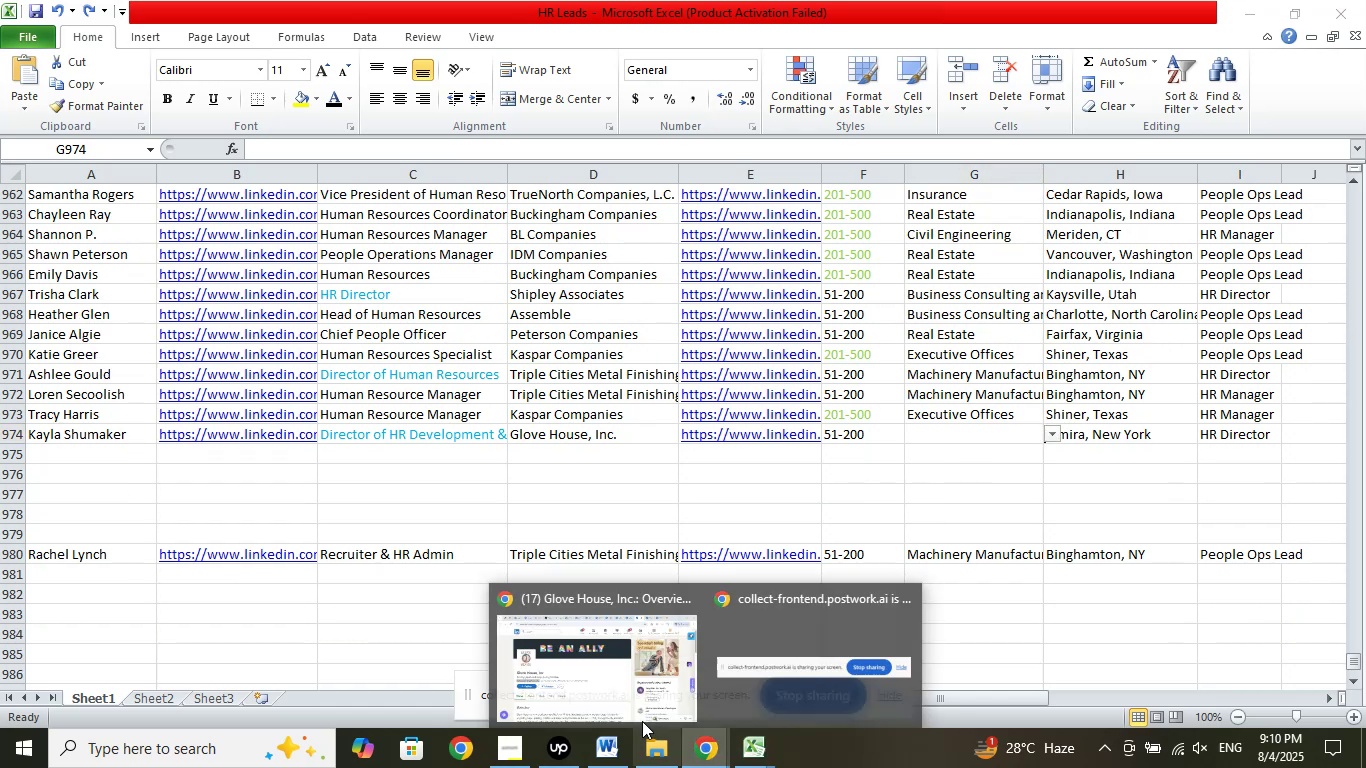 
left_click([630, 698])
 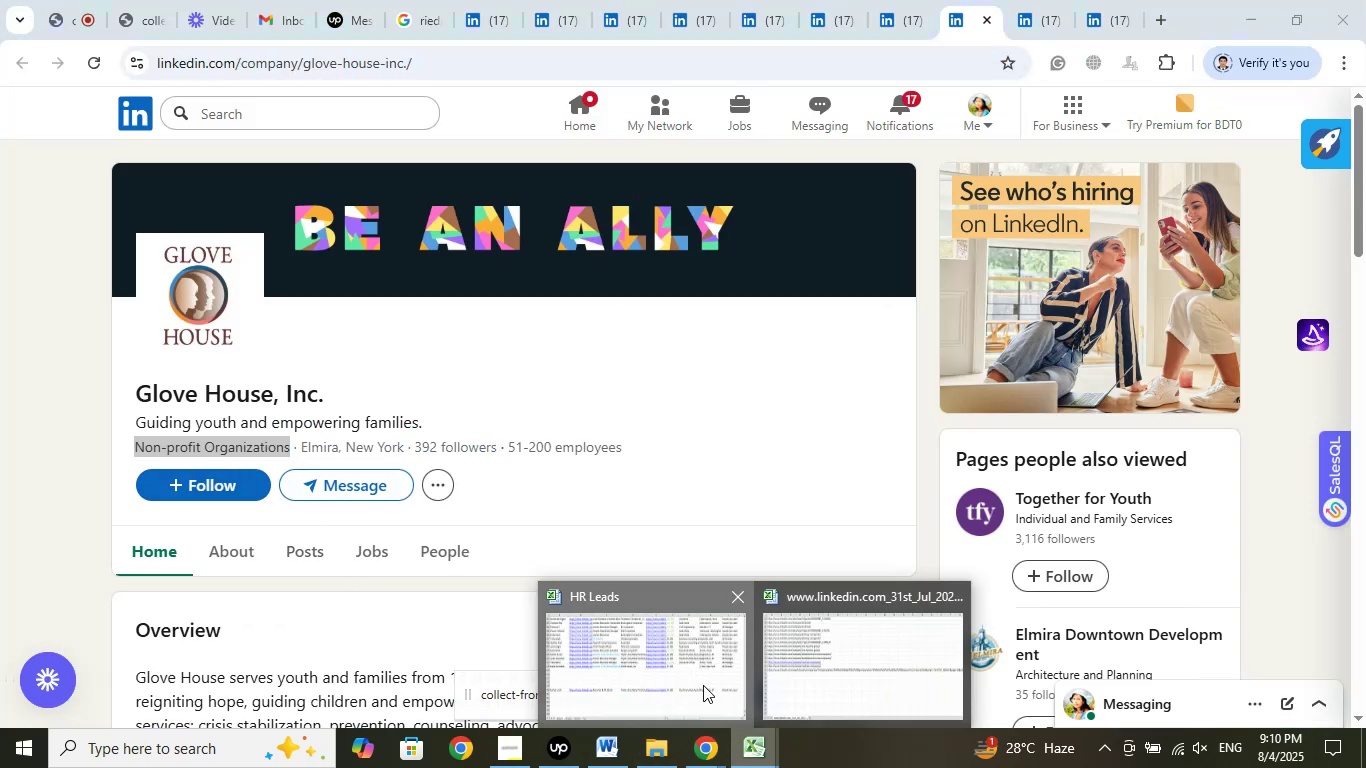 
wait(5.26)
 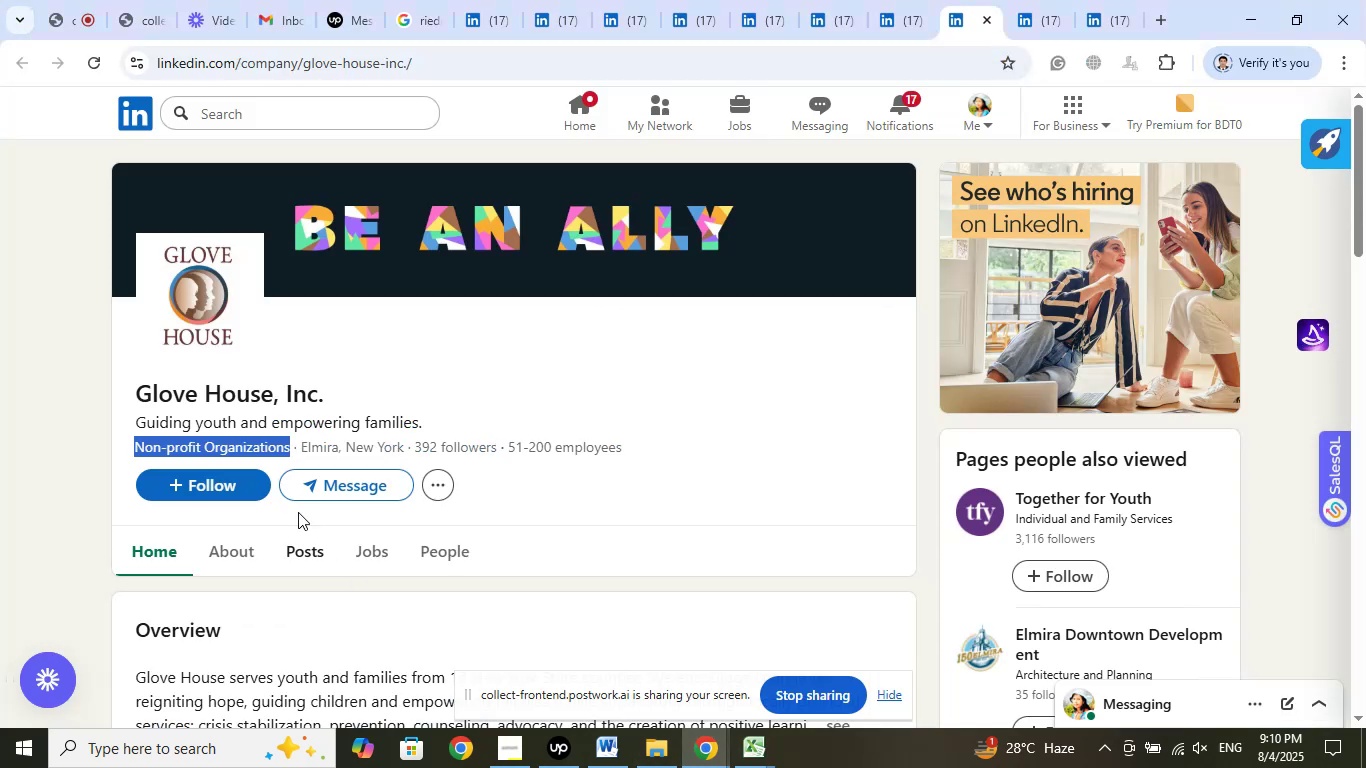 
left_click([1046, 434])
 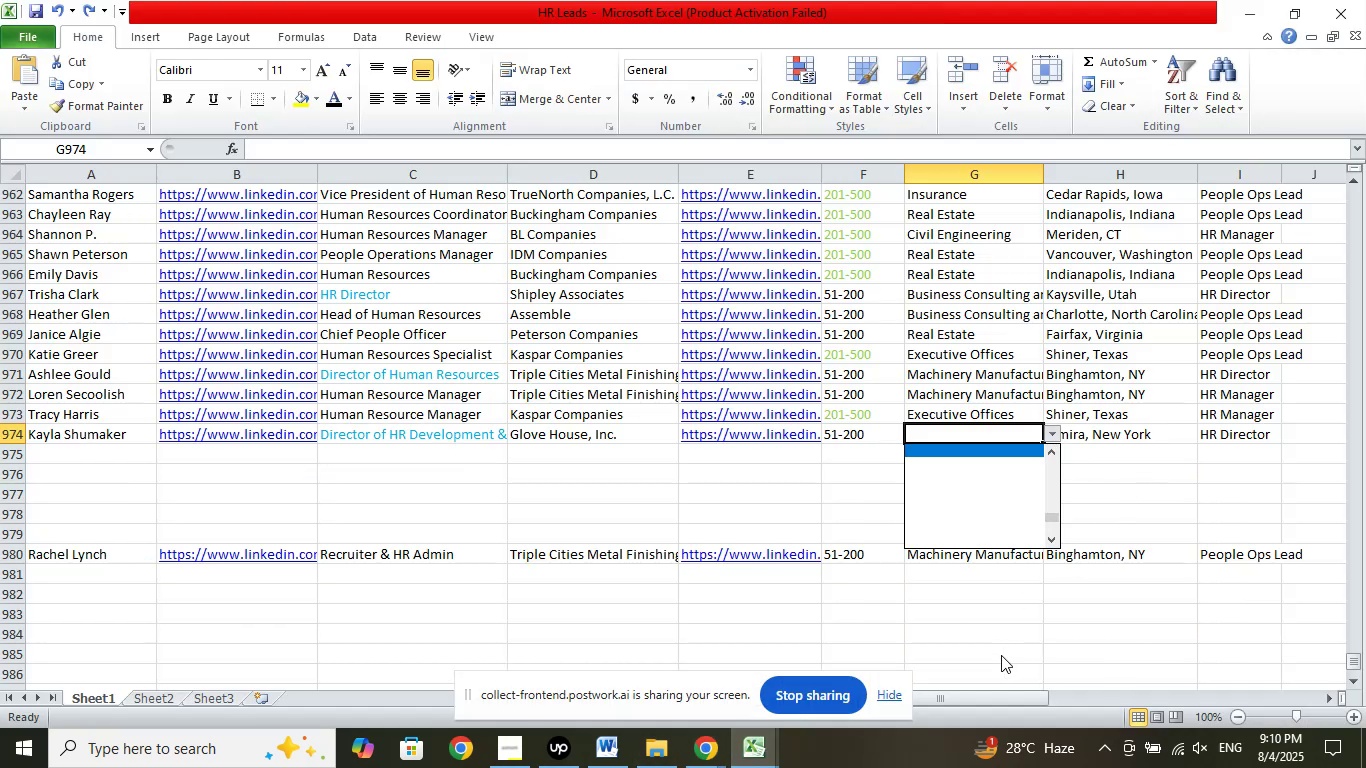 
key(ArrowUp)
 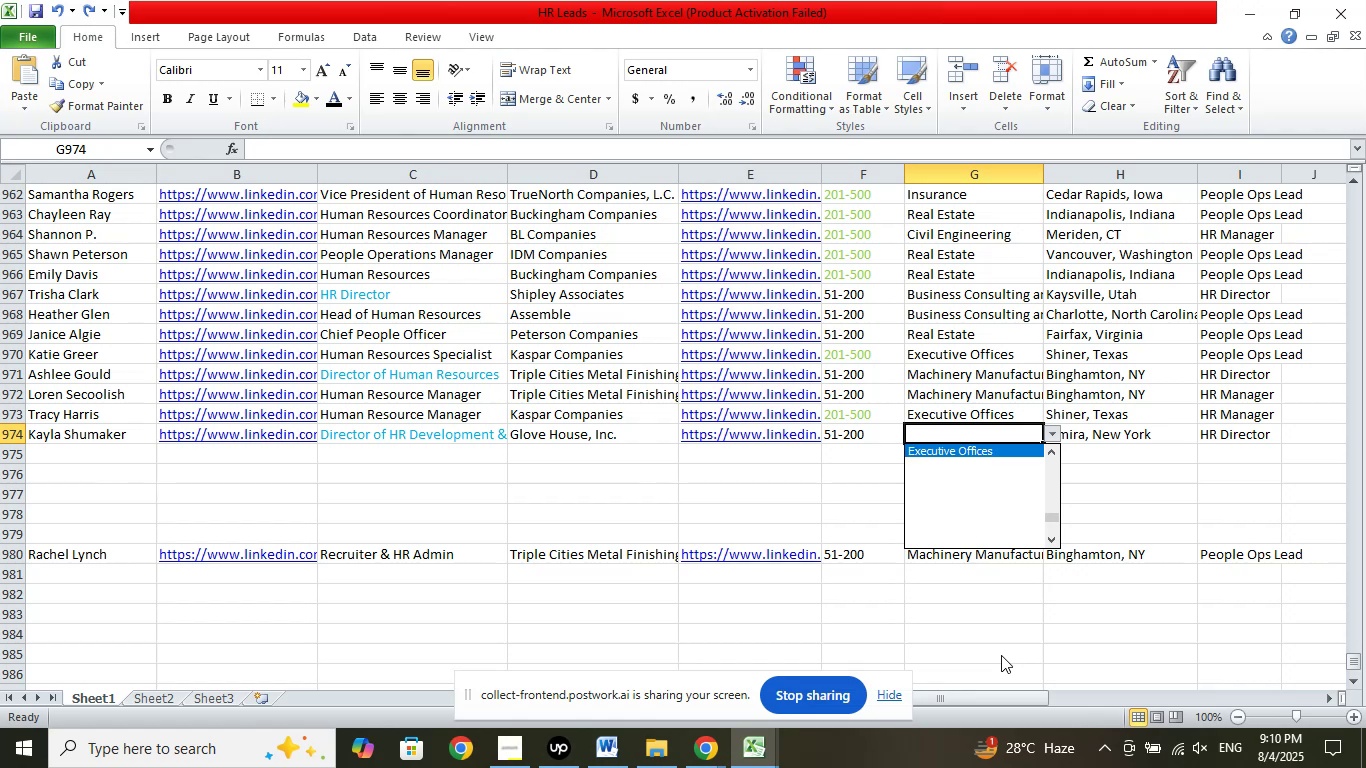 
key(ArrowUp)
 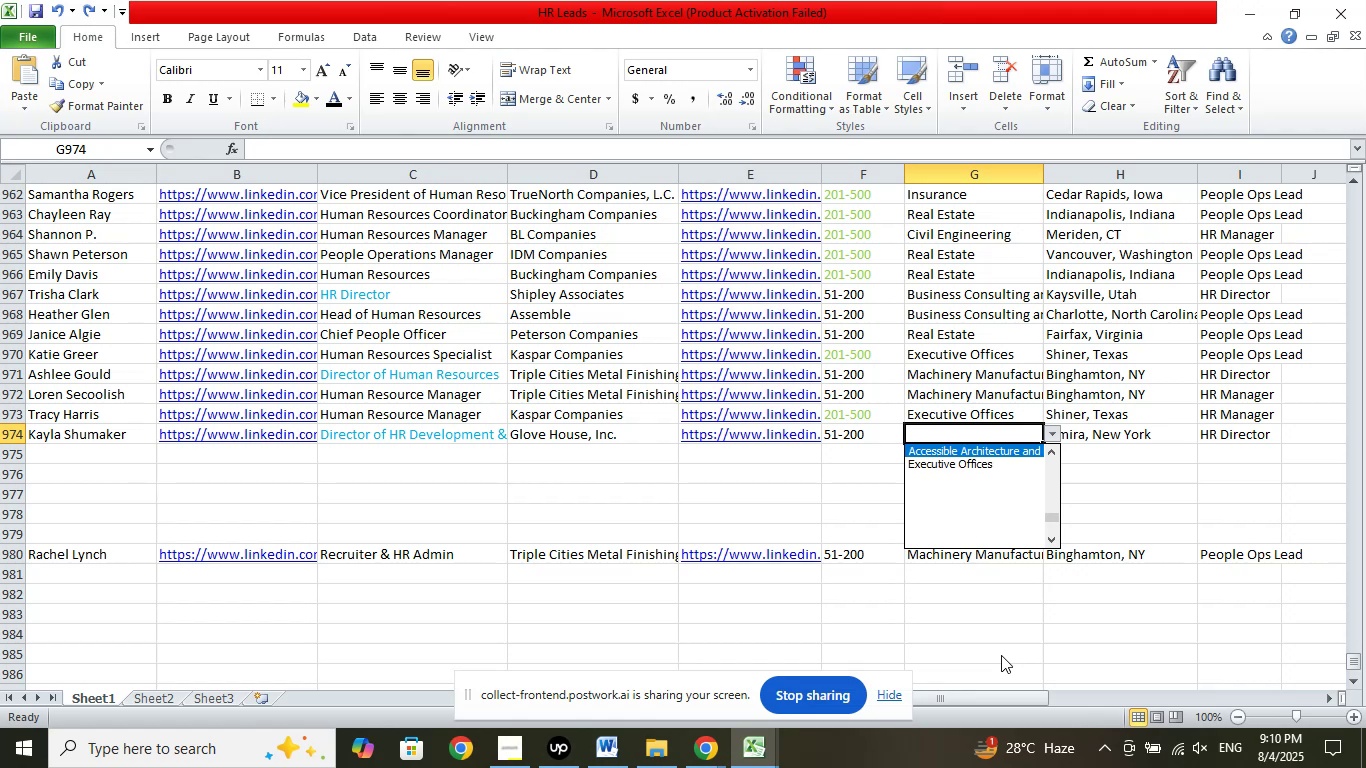 
key(ArrowUp)
 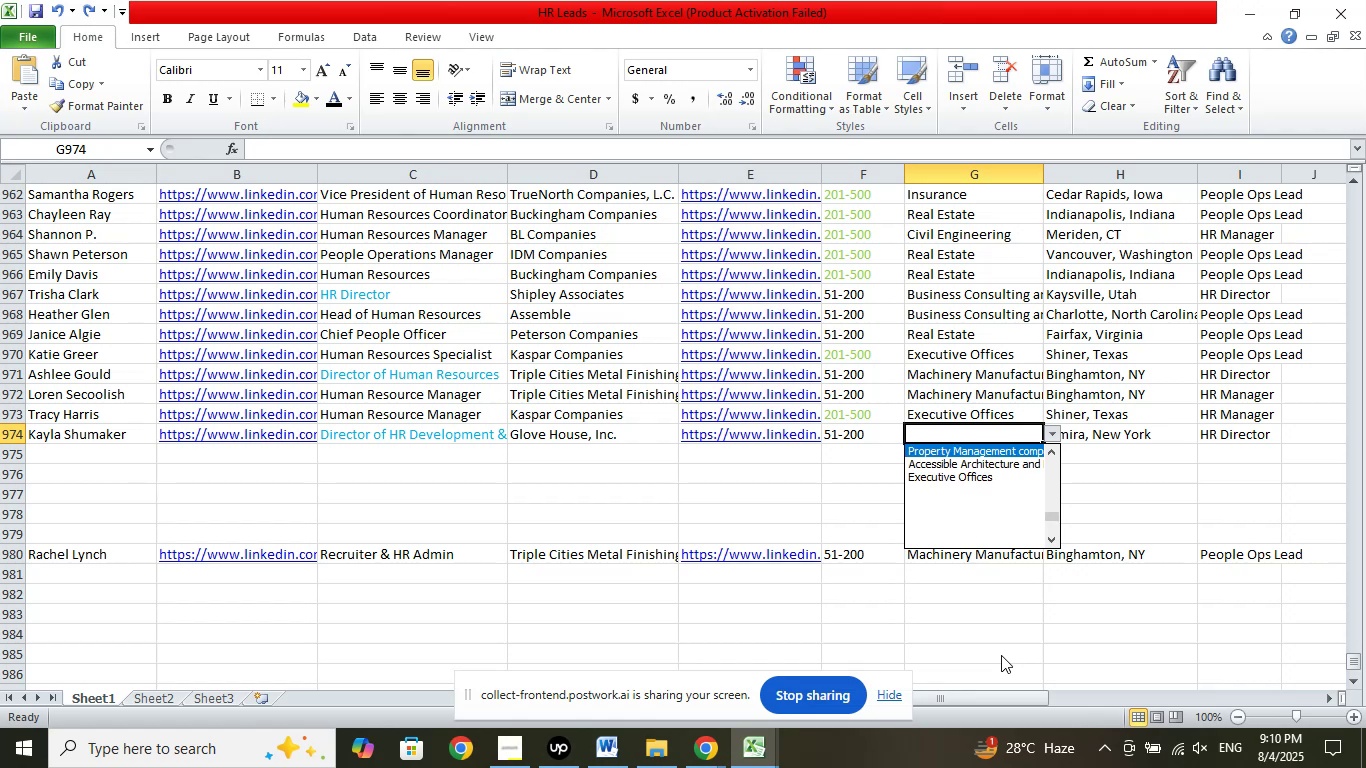 
key(ArrowUp)
 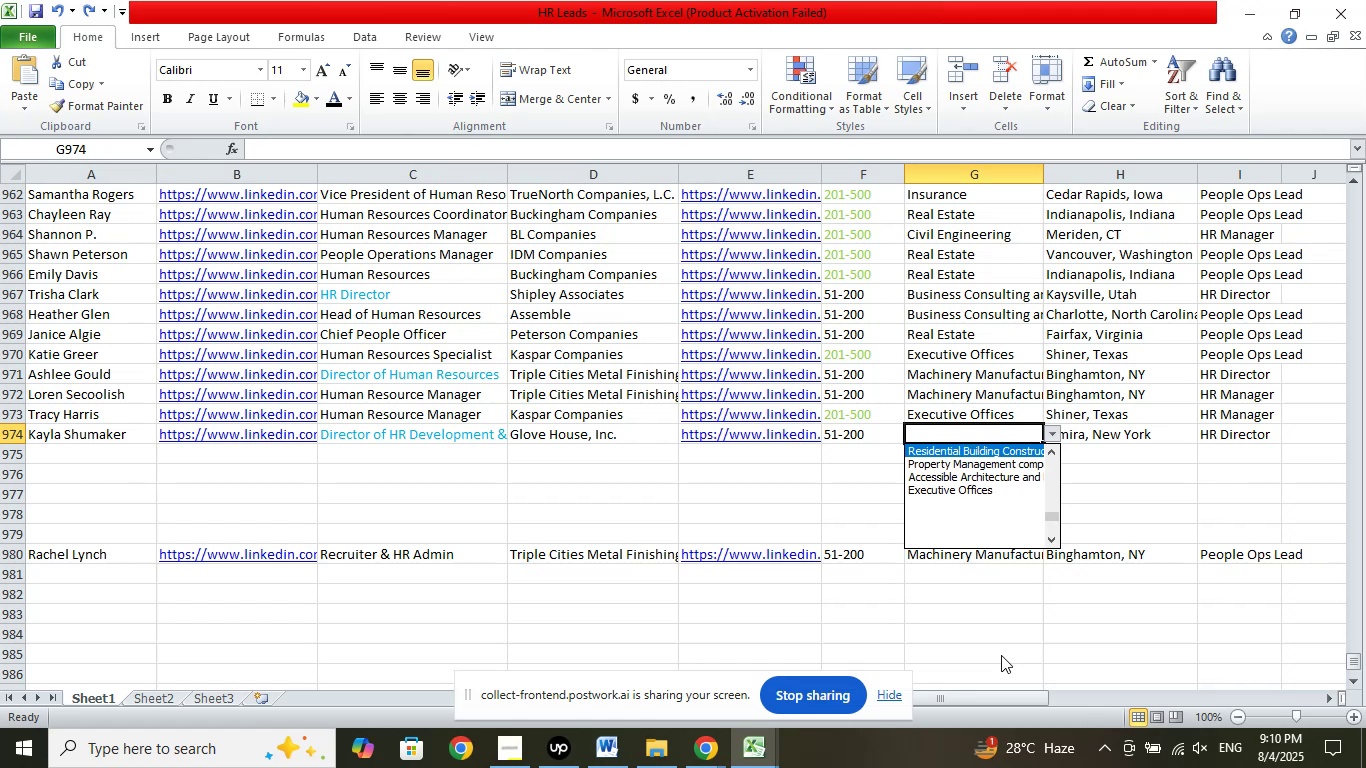 
key(ArrowUp)
 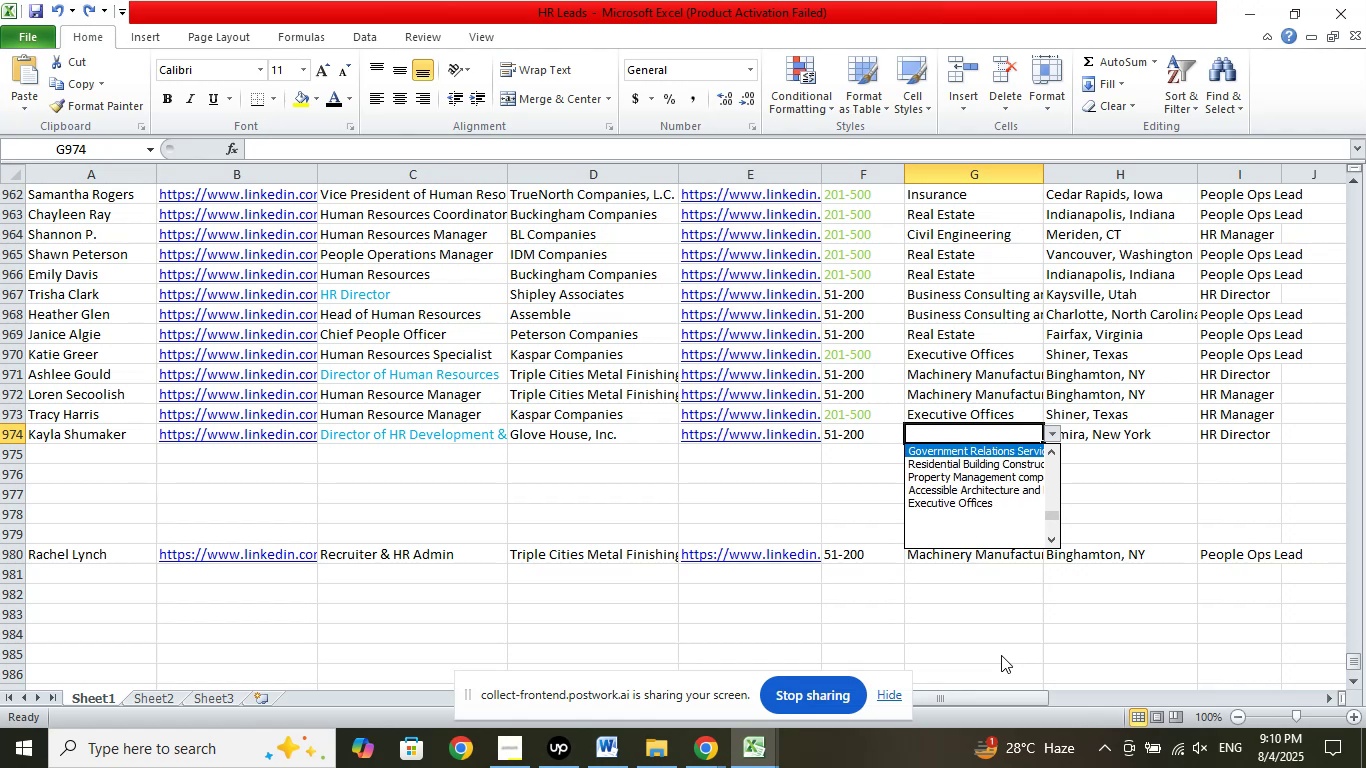 
key(ArrowUp)
 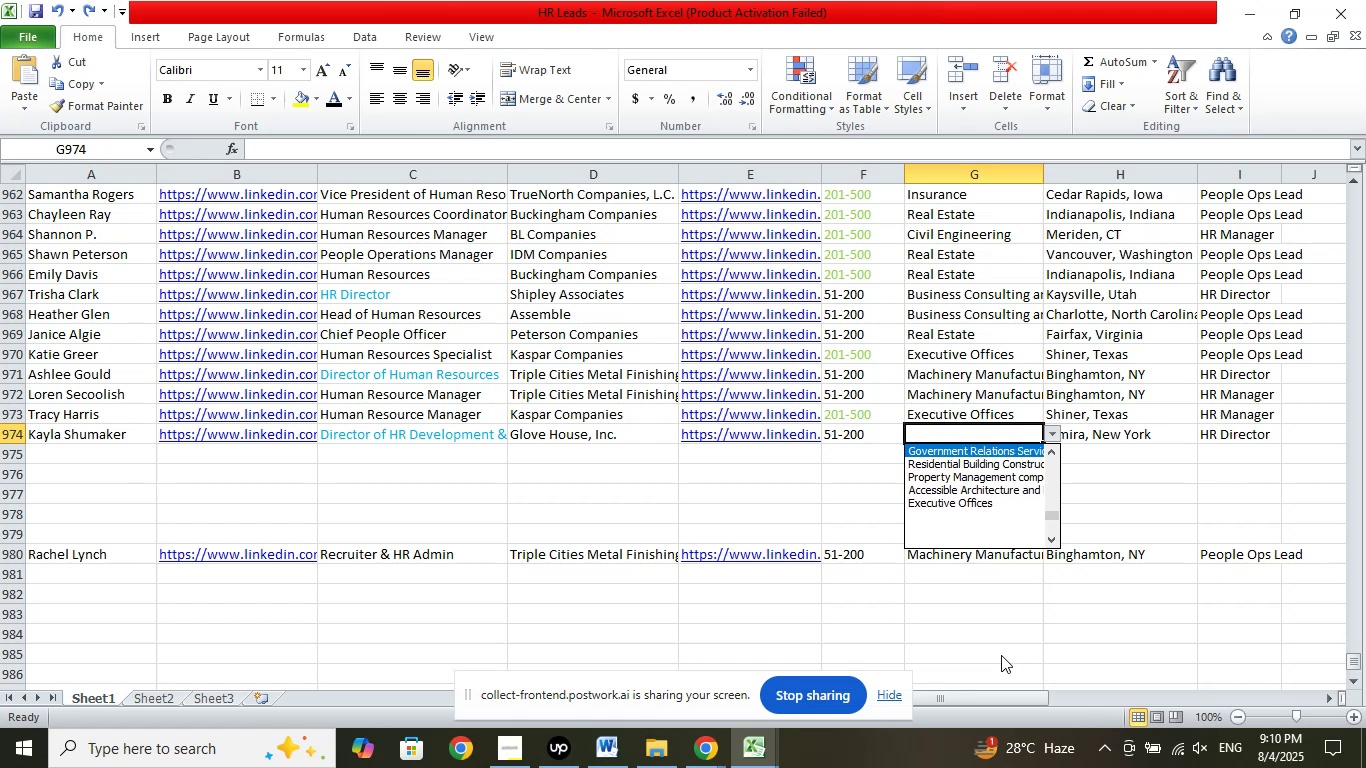 
key(ArrowUp)
 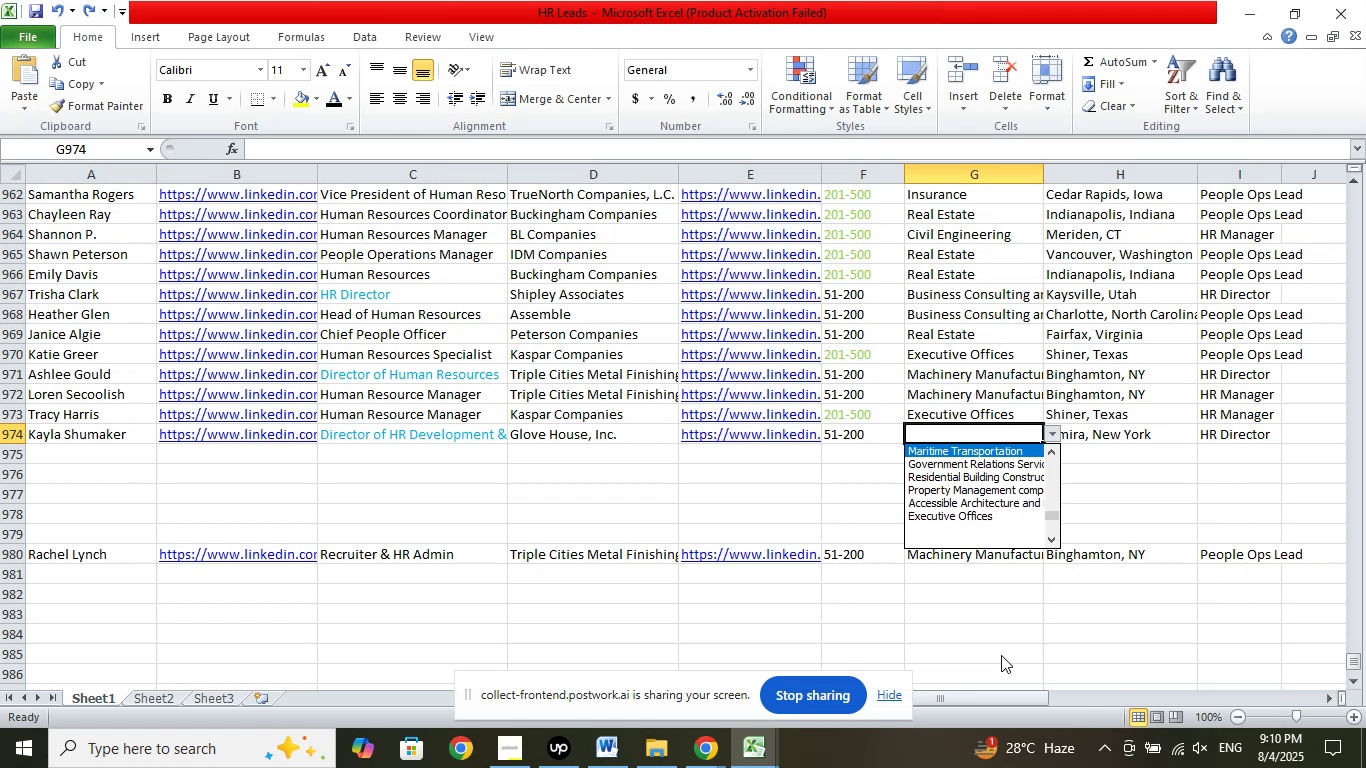 
key(ArrowUp)
 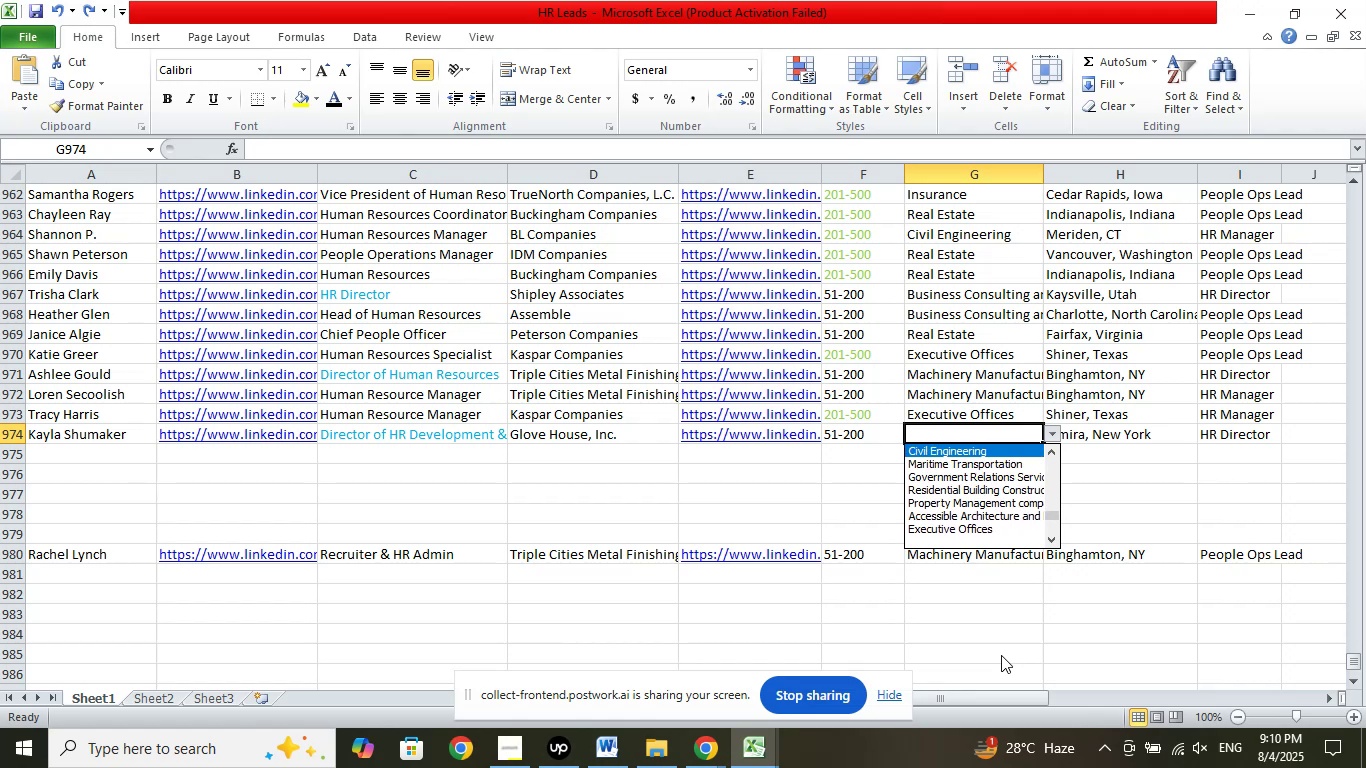 
key(ArrowUp)
 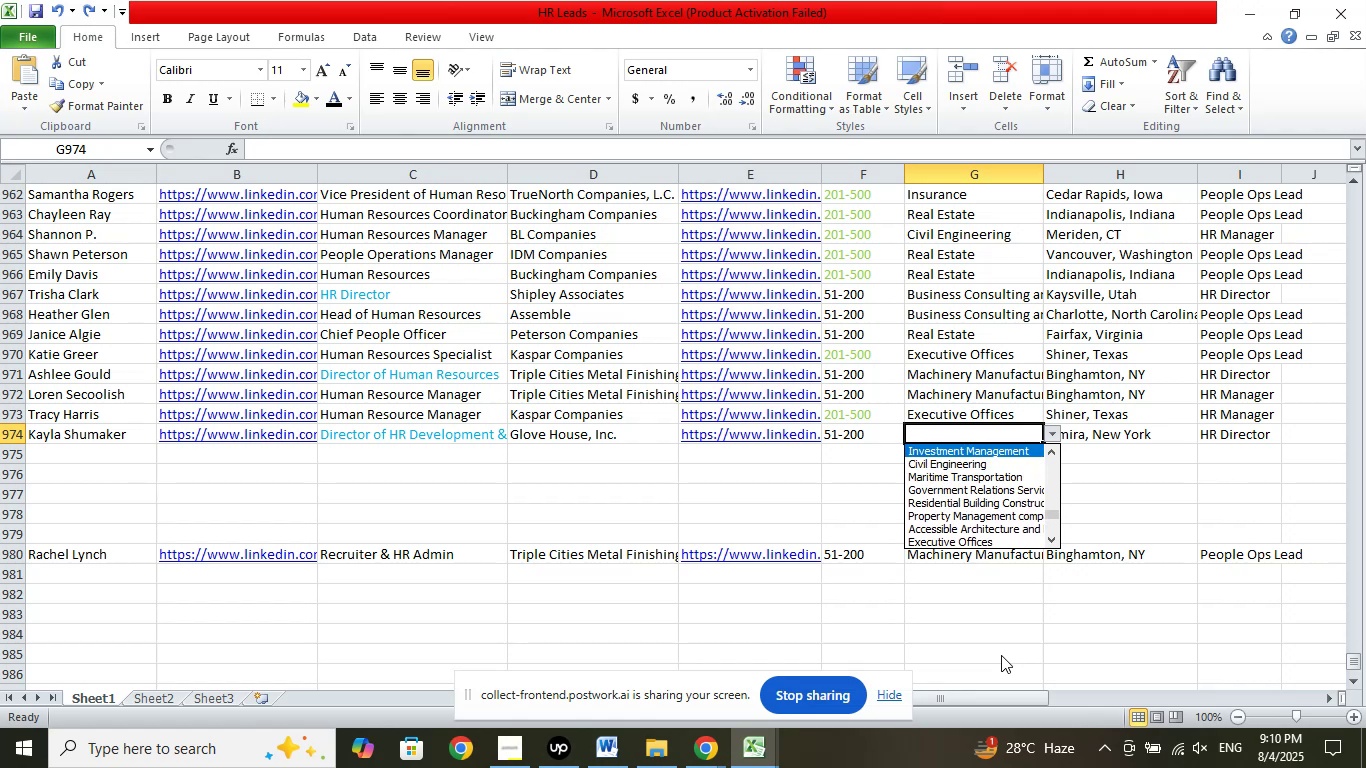 
key(ArrowUp)
 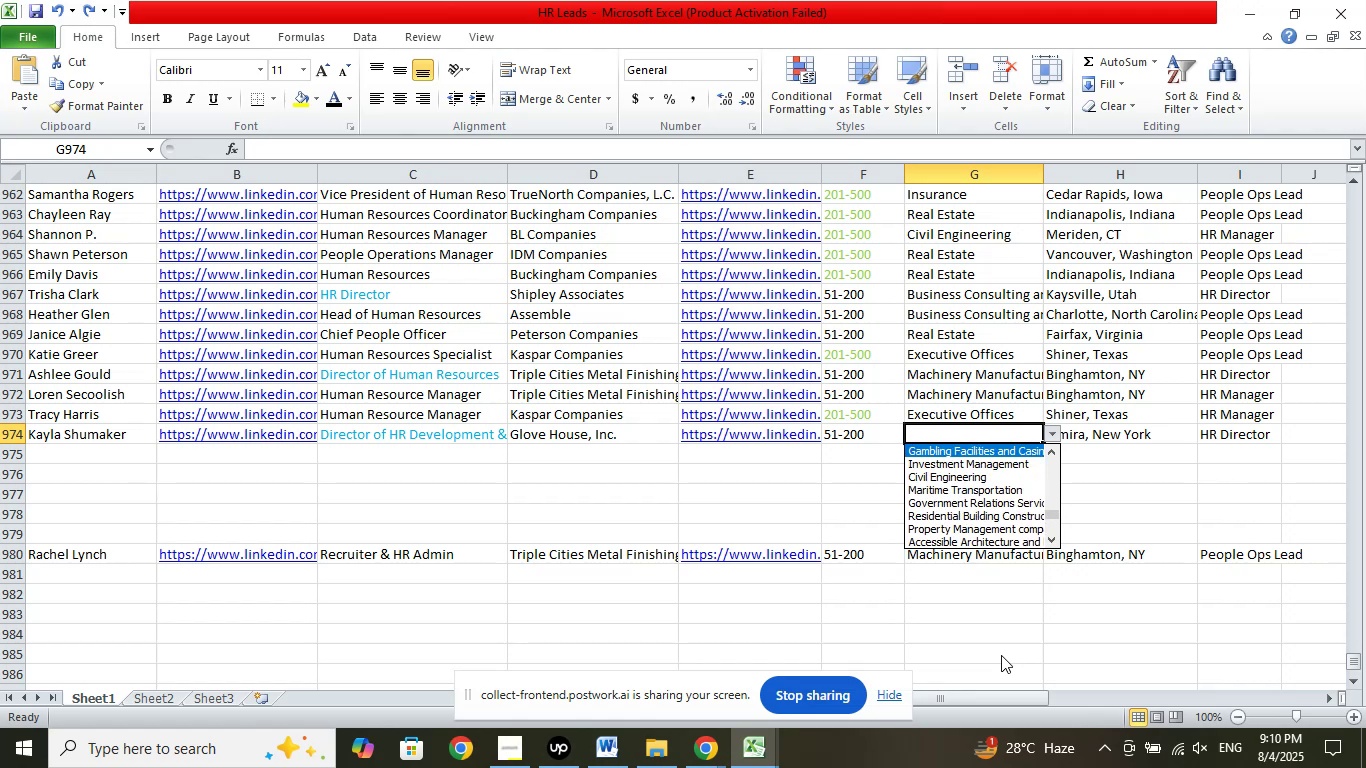 
key(ArrowUp)
 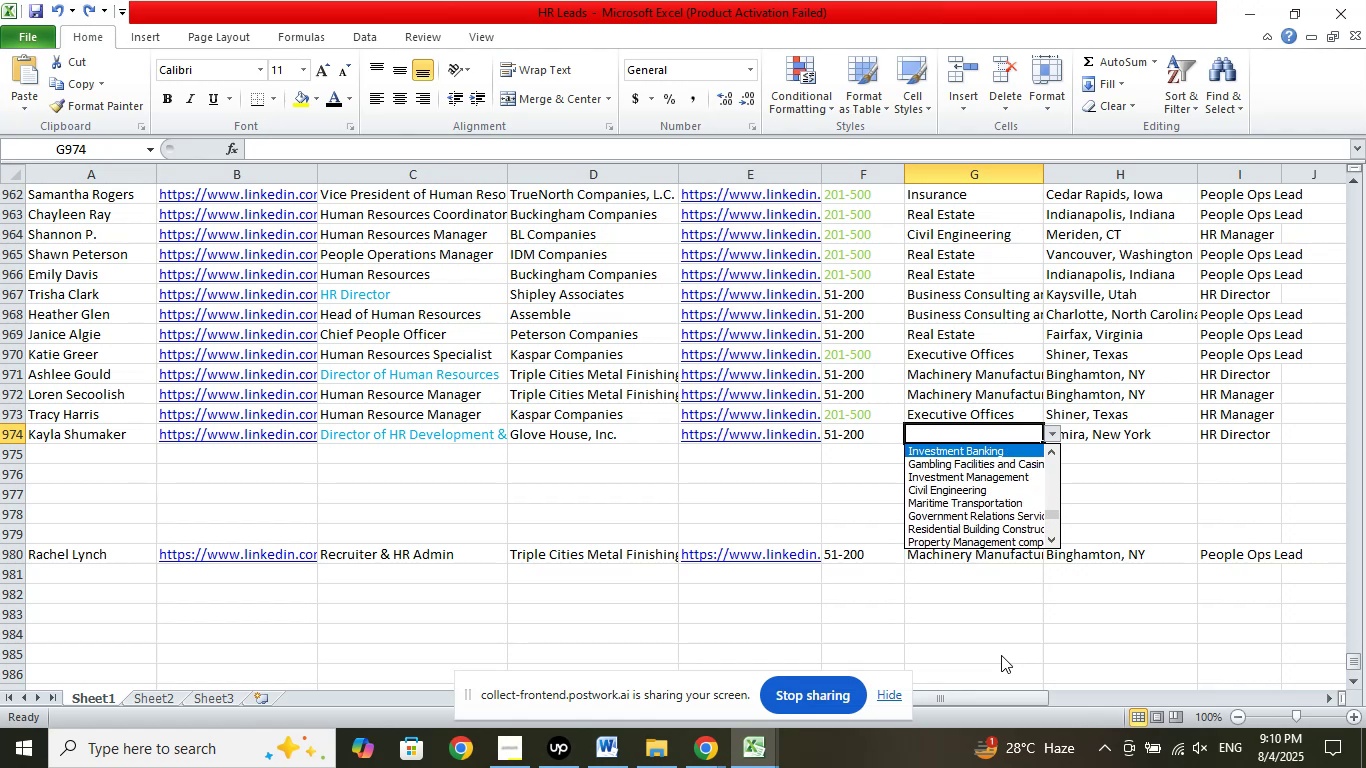 
key(ArrowUp)
 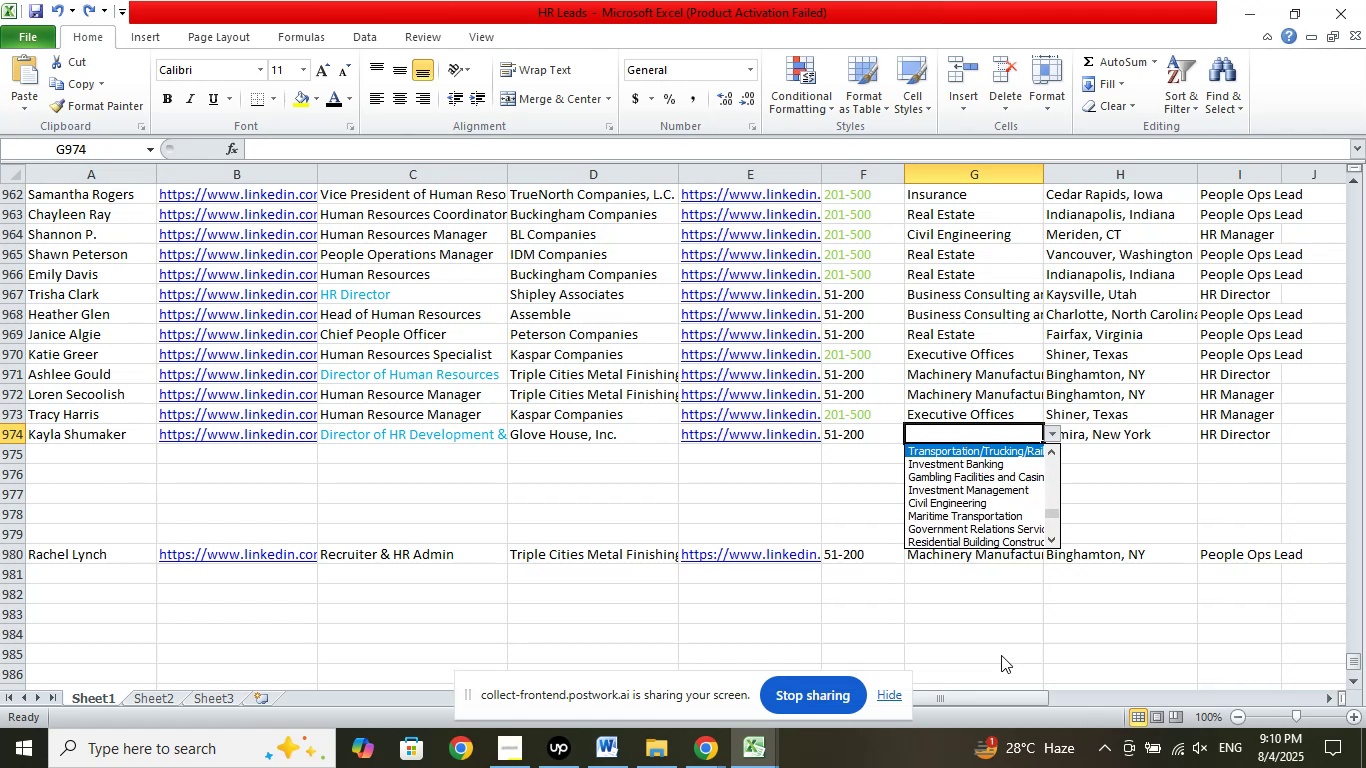 
key(ArrowUp)
 